 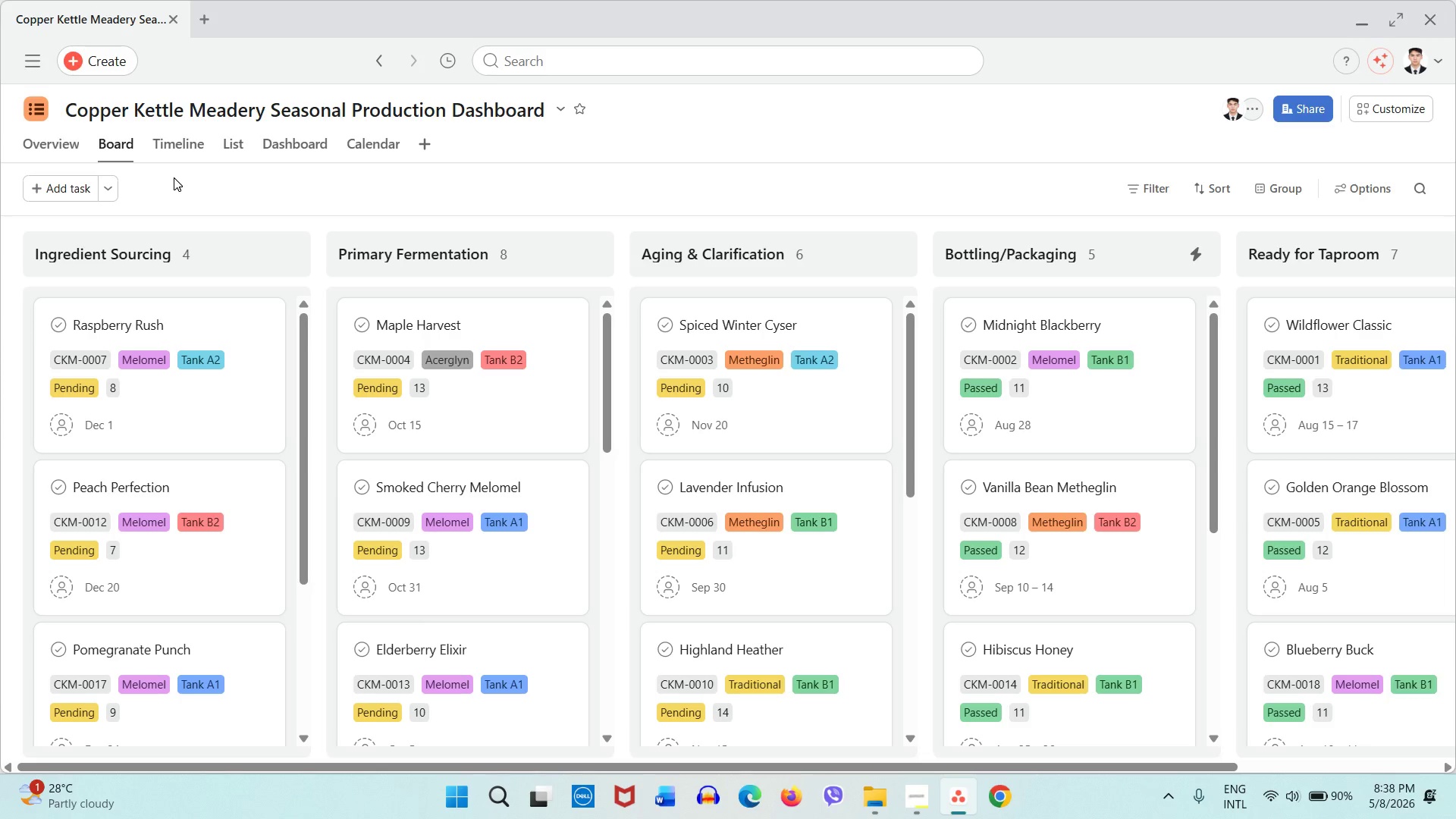 
key(Meta+Shift+ShiftLeft)
 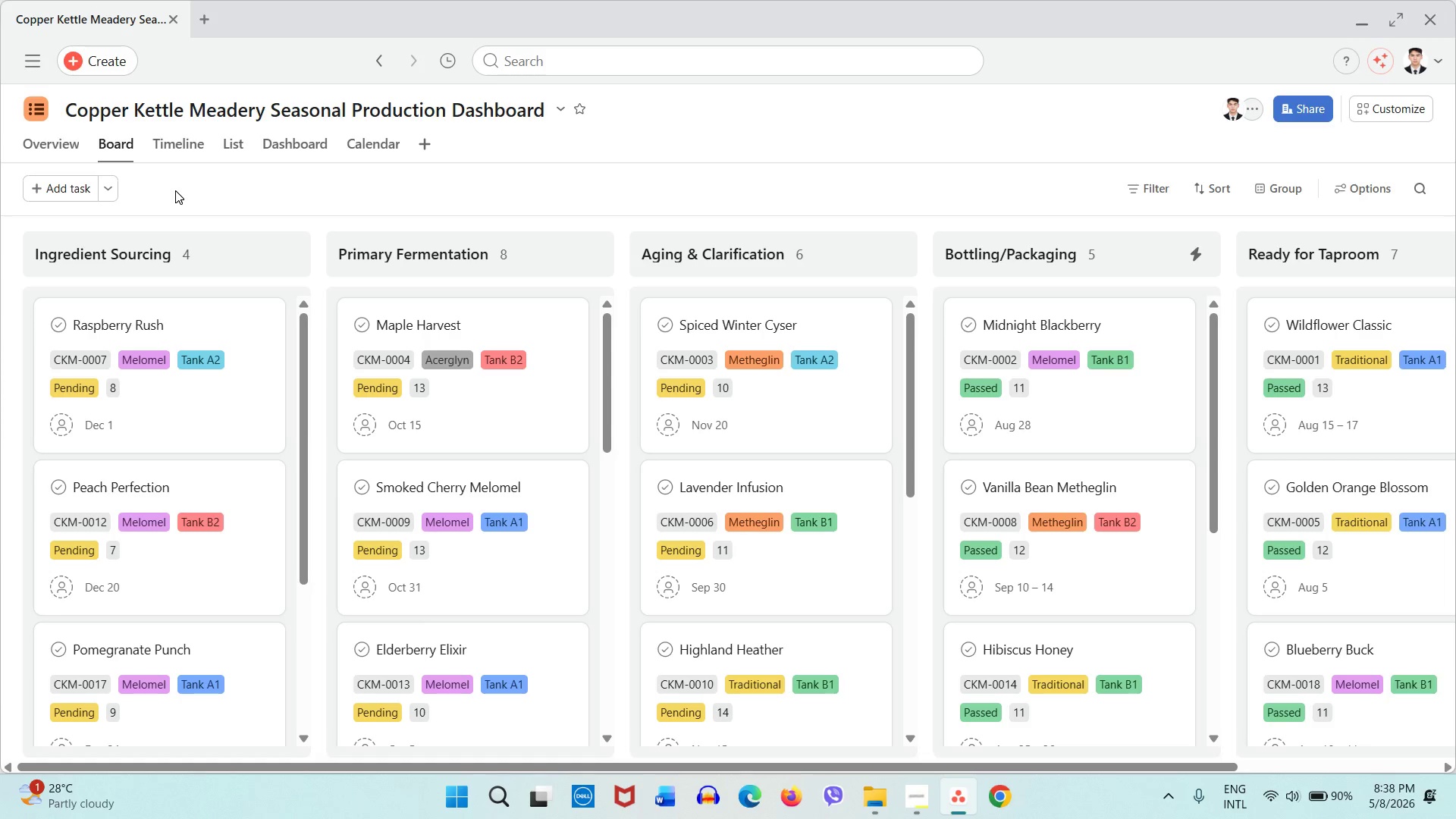 
key(Meta+Shift+S)
 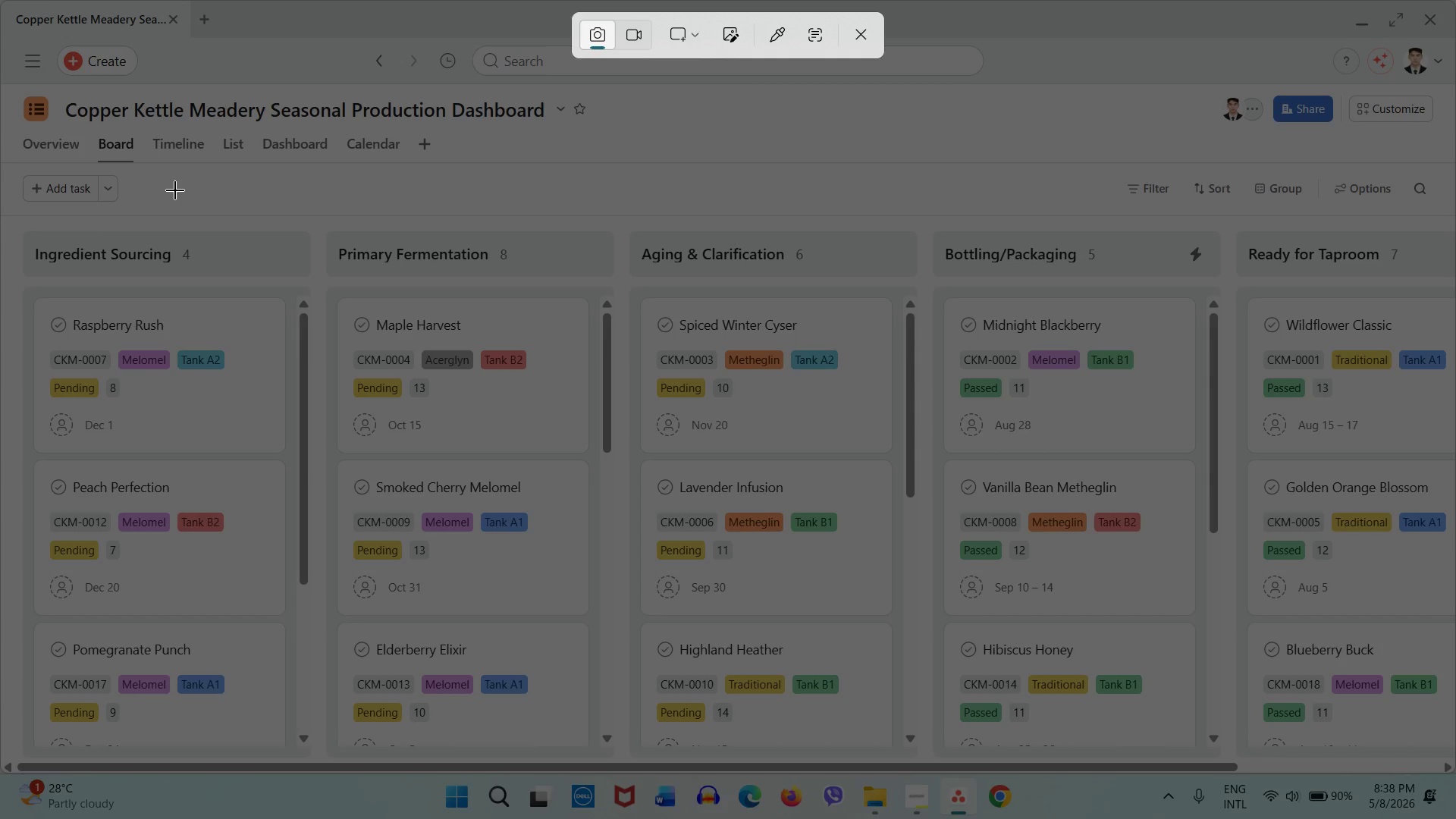 
wait(27.41)
 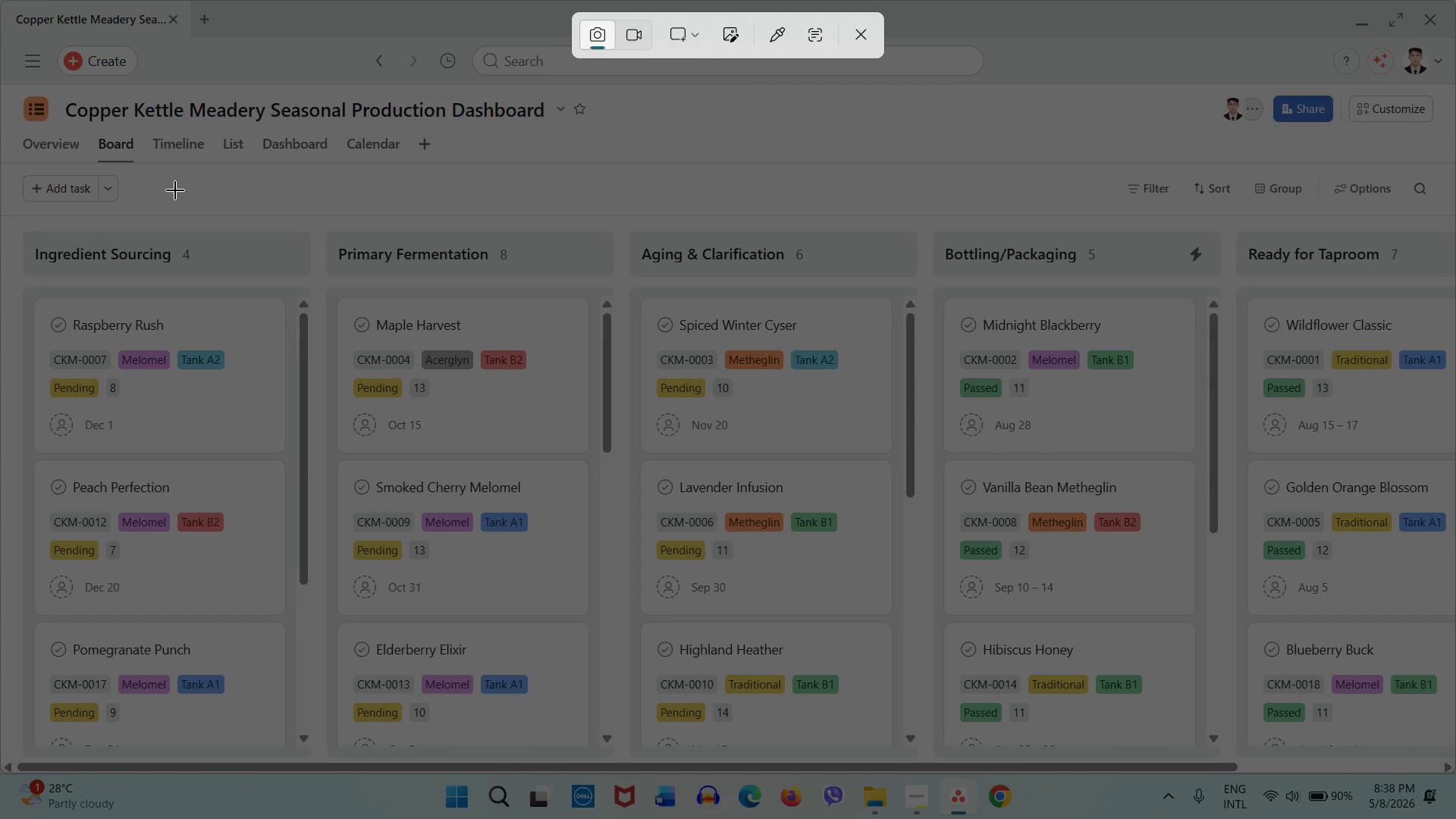 
left_click([645, 34])
 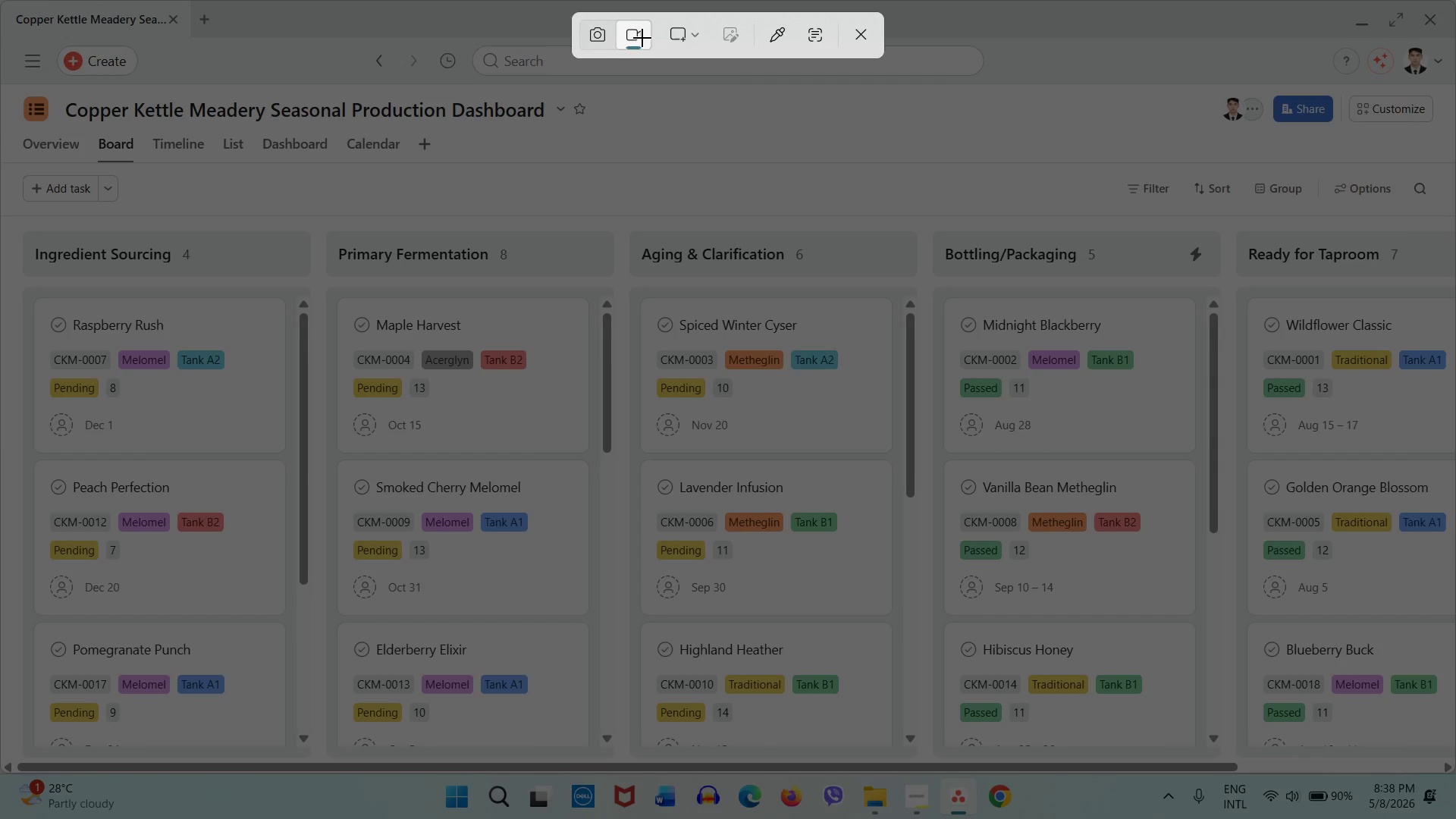 
wait(28.67)
 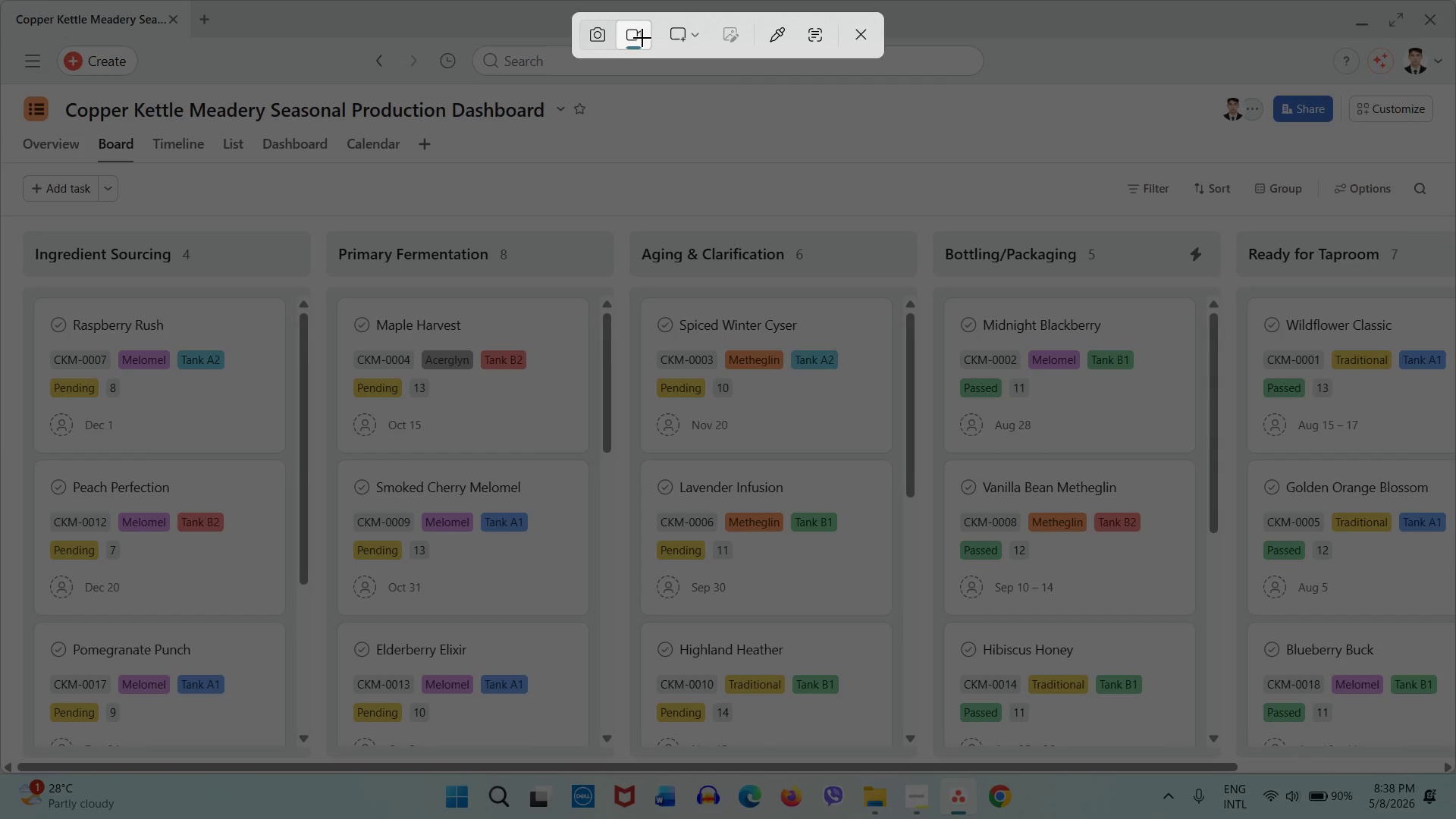 
left_click_drag(start_coordinate=[0, 0], to_coordinate=[1455, 771])
 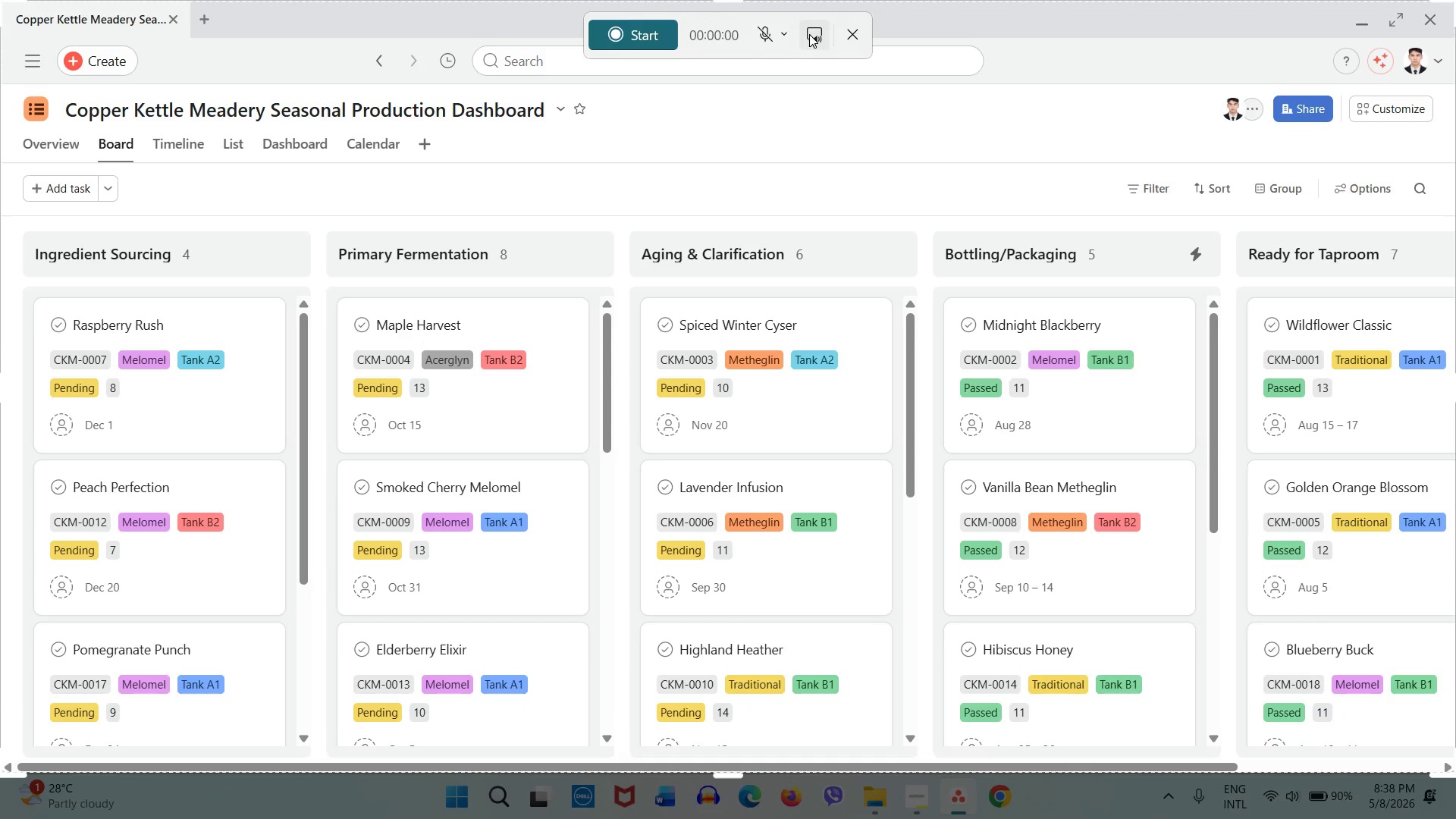 
left_click([809, 34])
 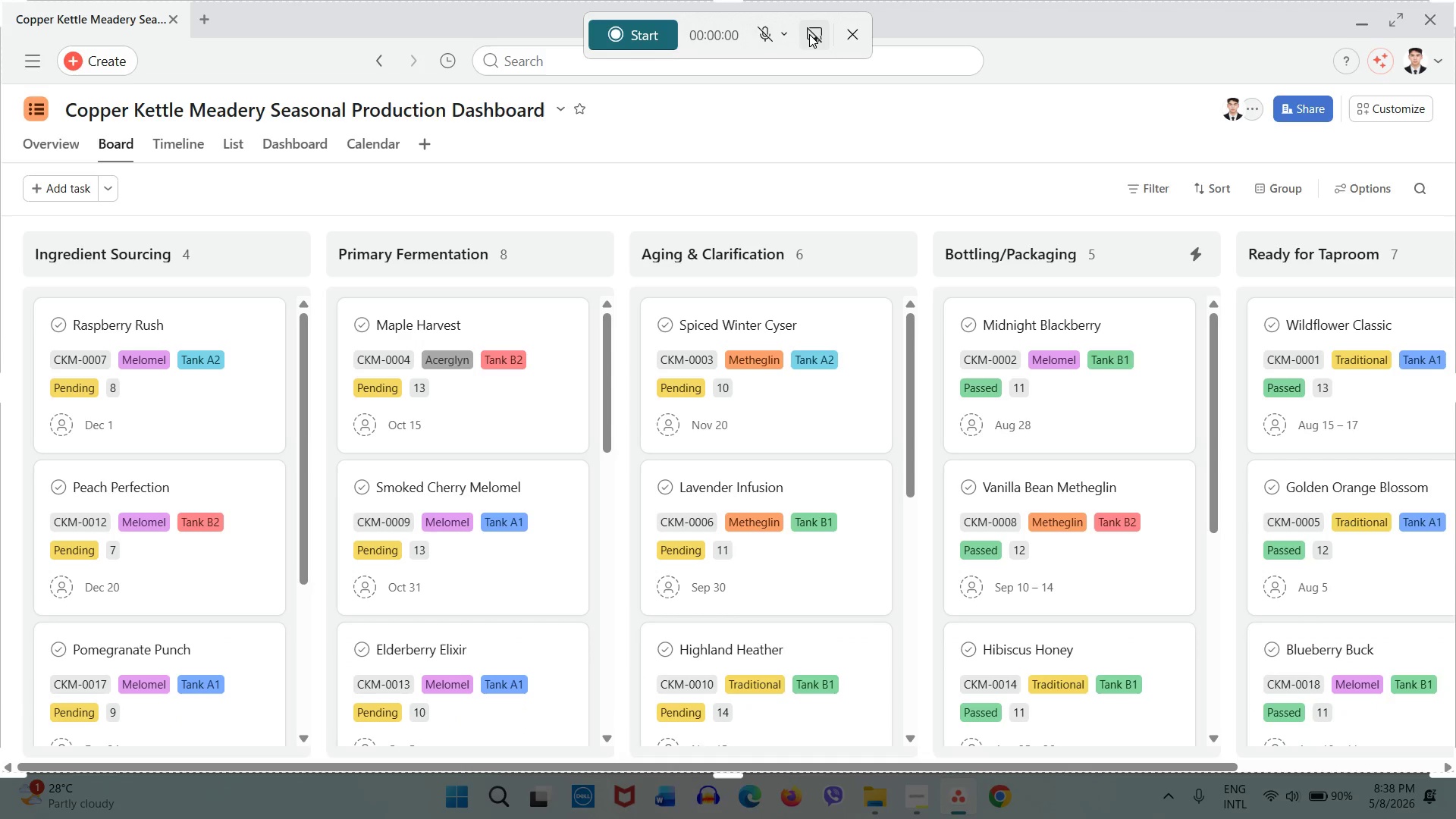 
wait(12.34)
 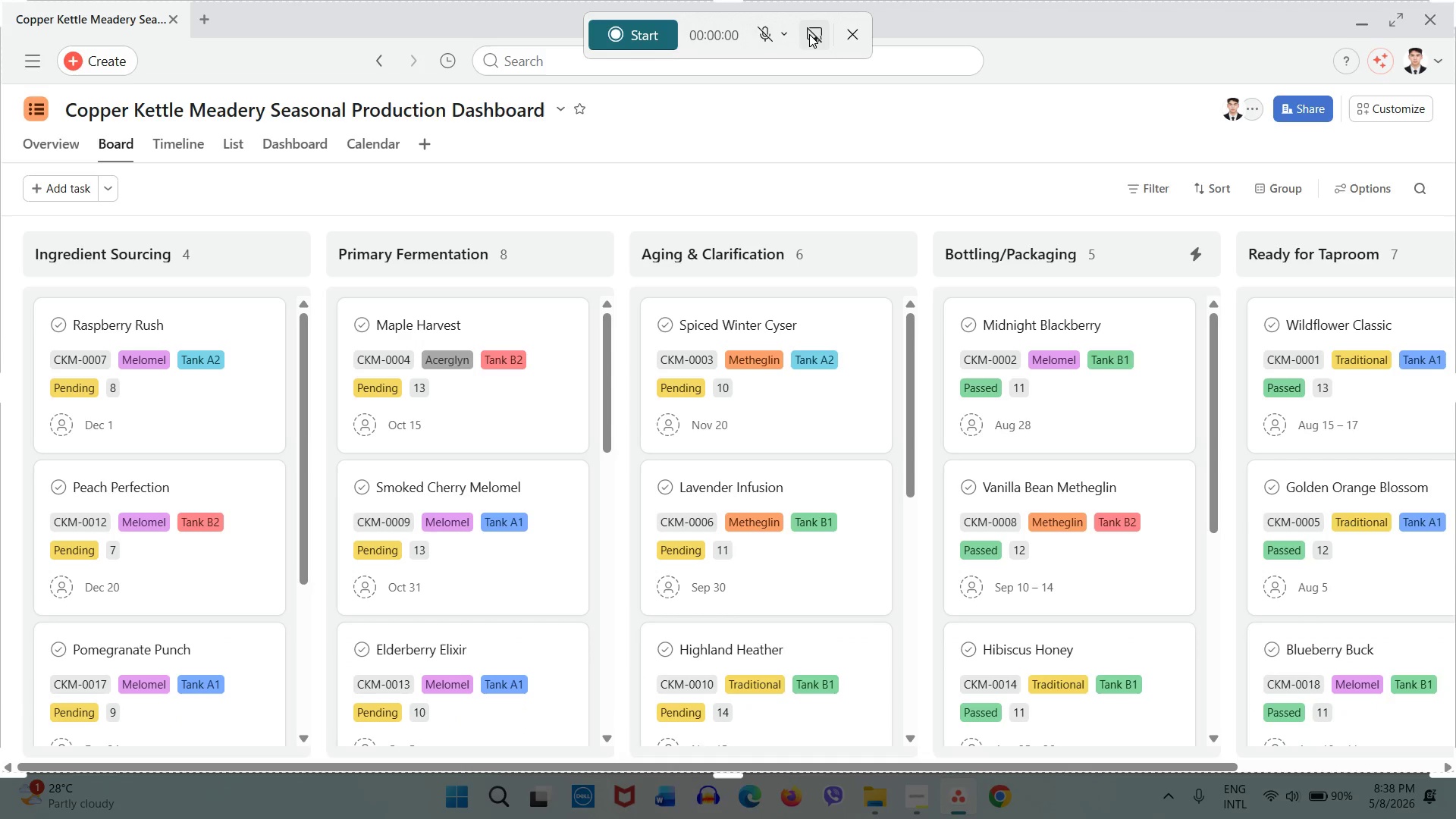 
left_click([647, 43])
 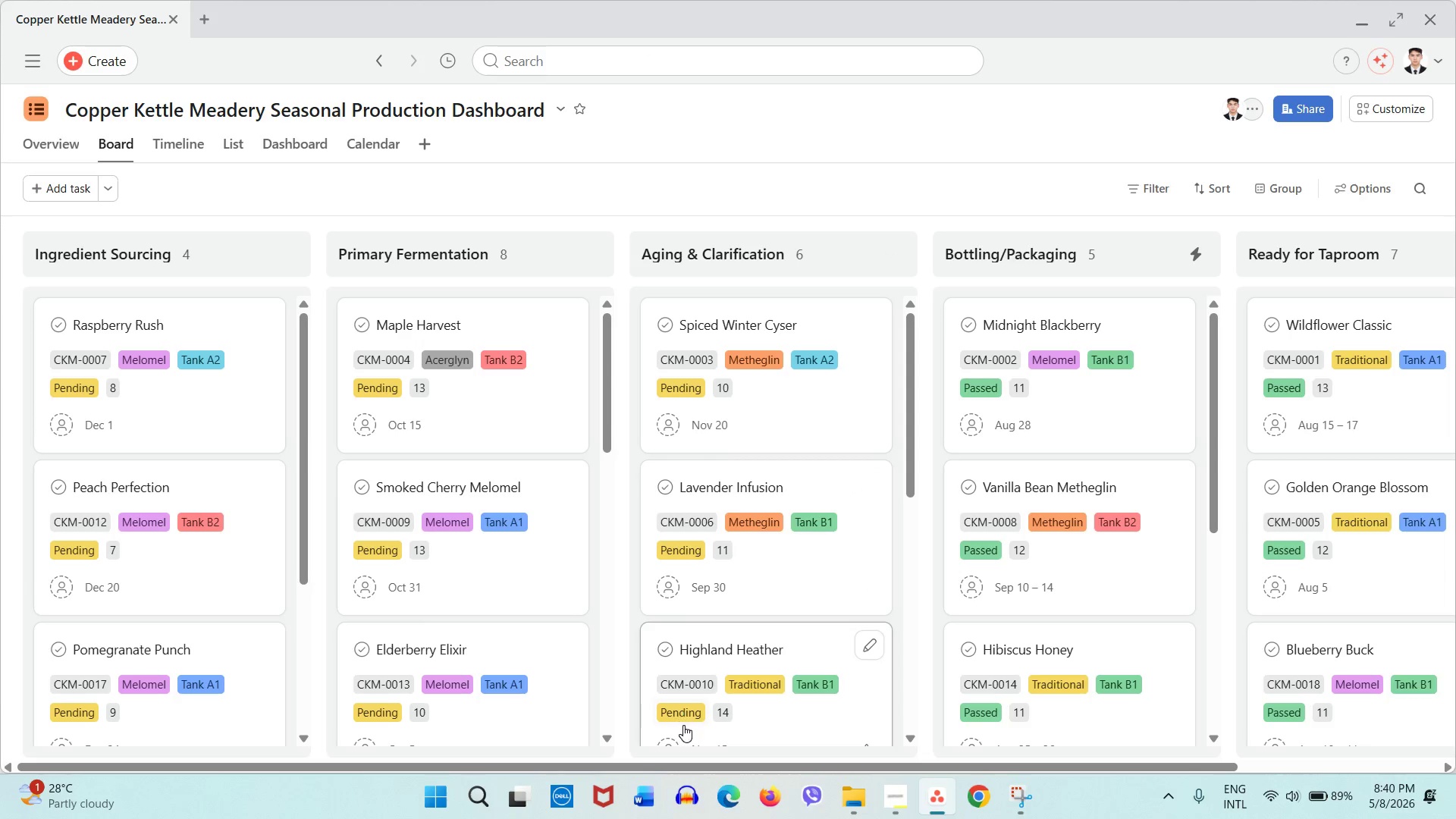 
wait(6.23)
 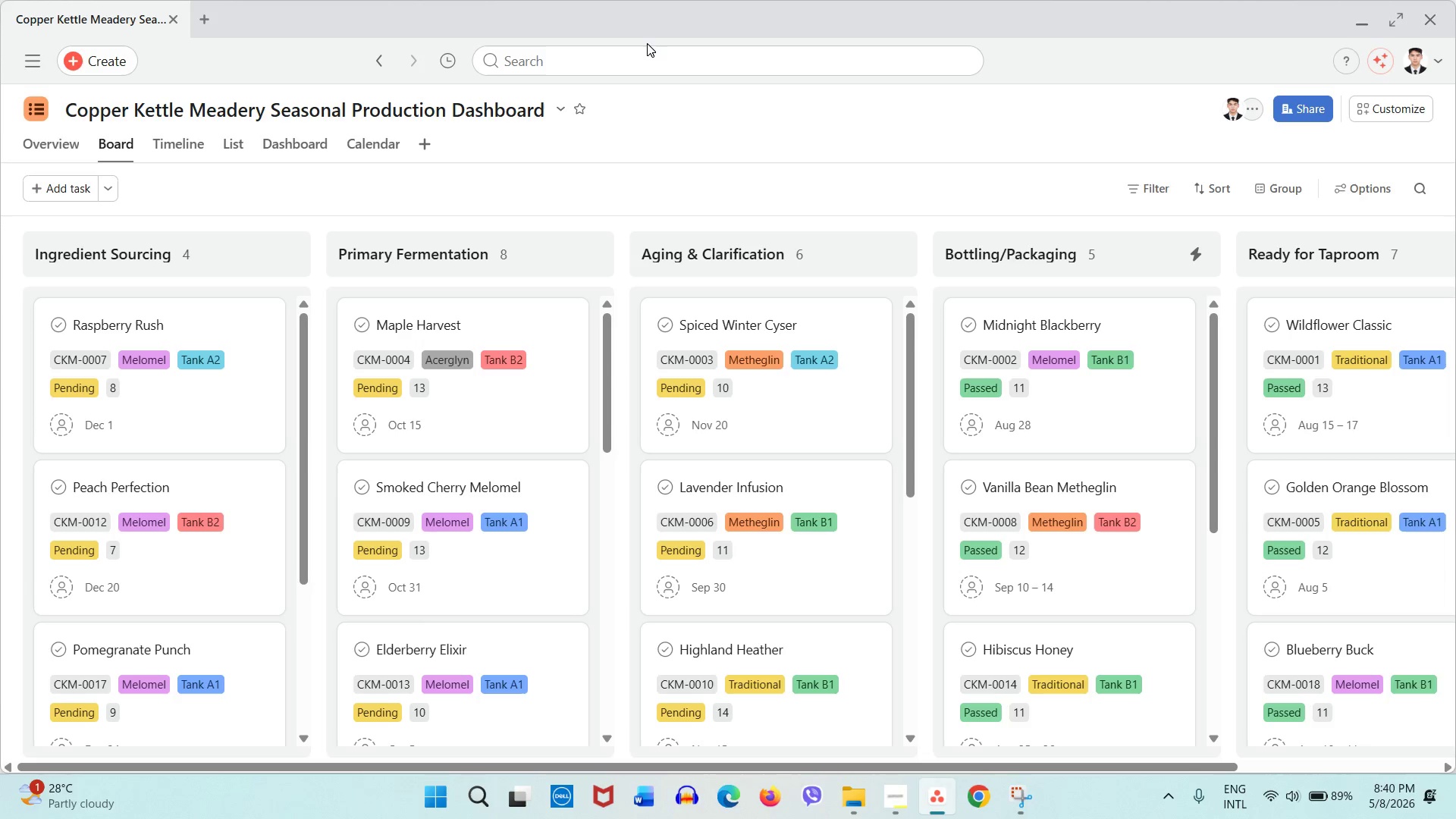 
left_click_drag(start_coordinate=[650, 766], to_coordinate=[513, 763])
 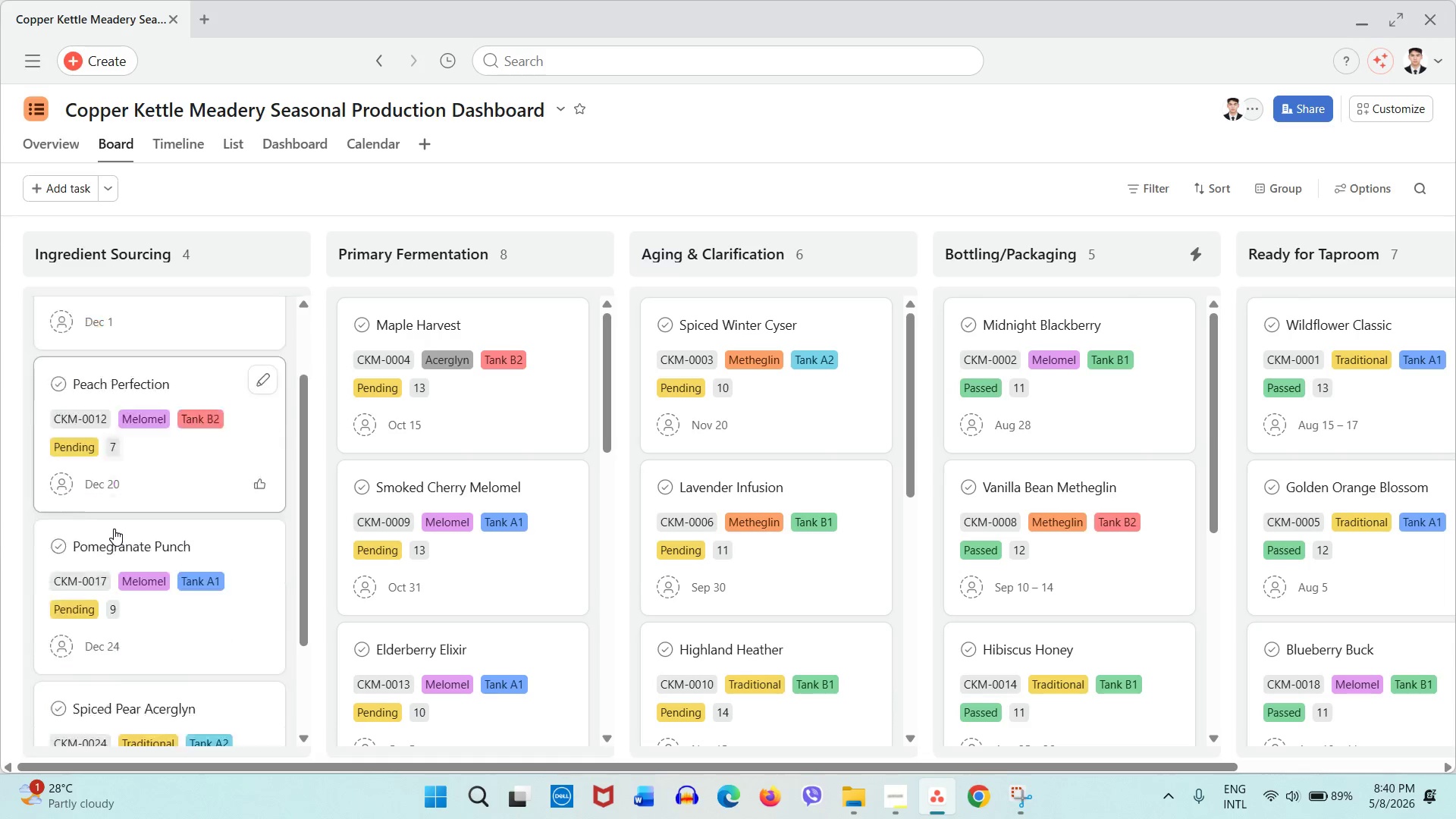 
scroll: coordinate [114, 529], scroll_direction: up, amount: 2.0
 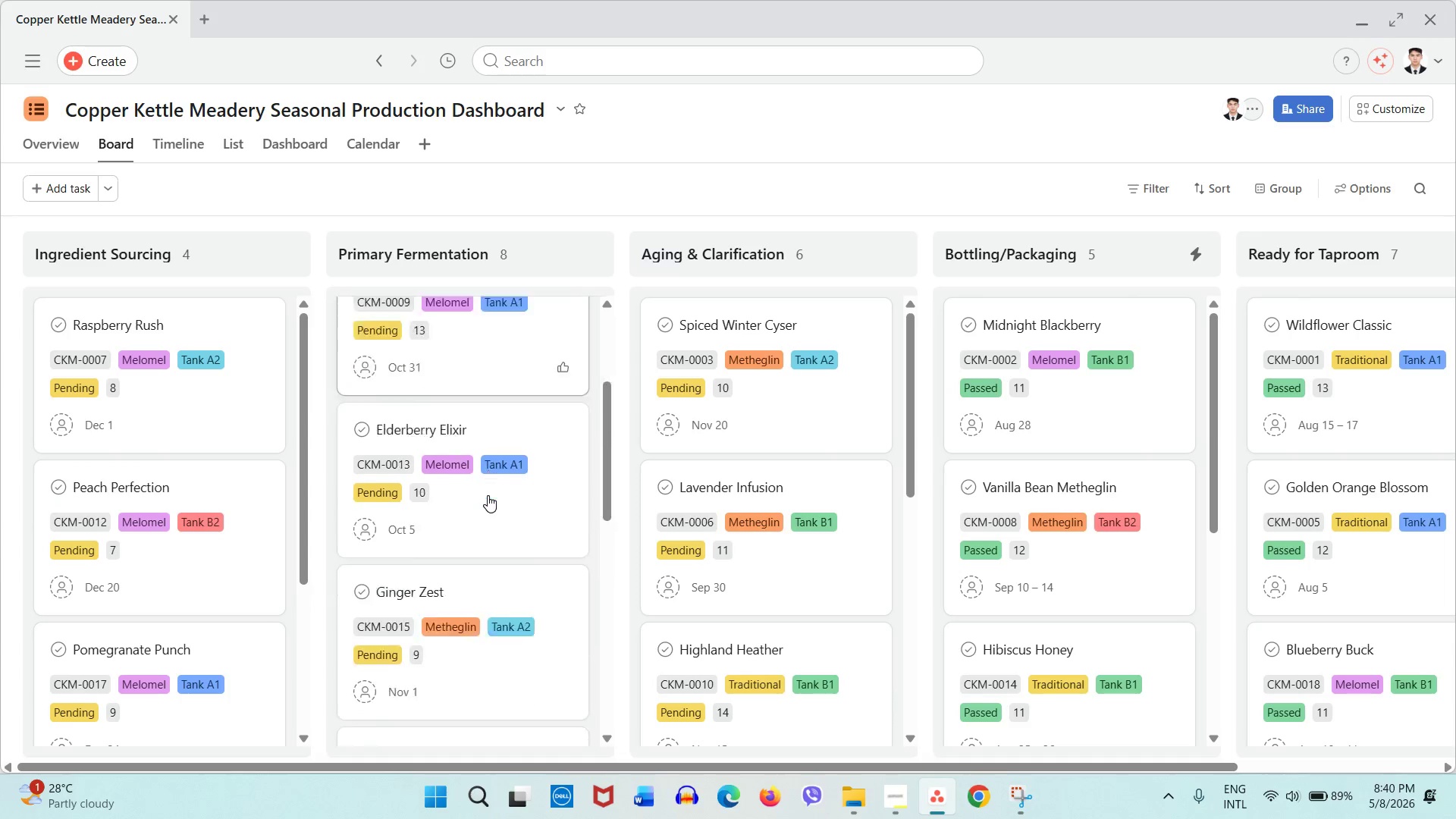 
scroll: coordinate [488, 495], scroll_direction: down, amount: 6.0
 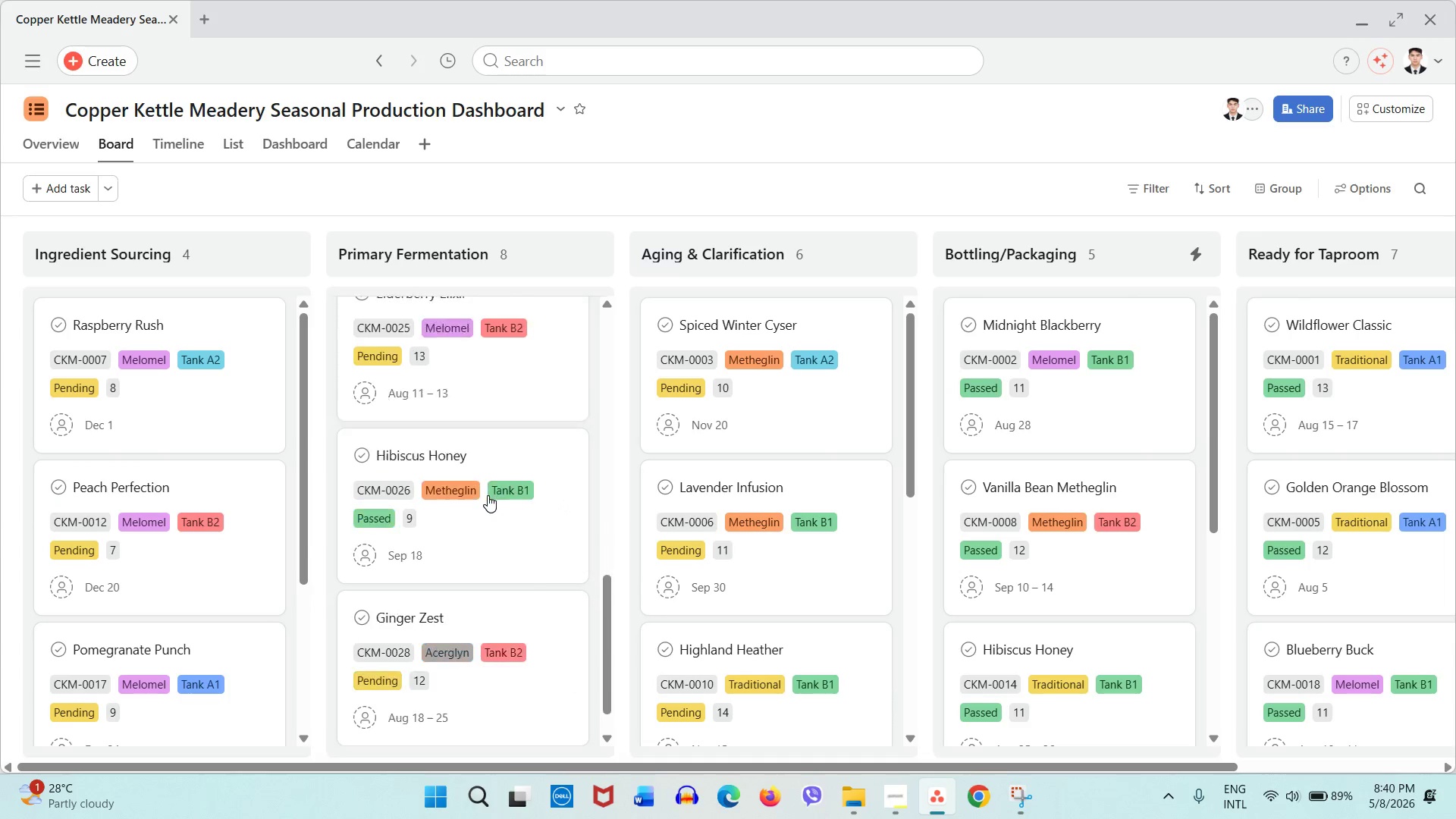 
scroll: coordinate [488, 495], scroll_direction: up, amount: 7.0
 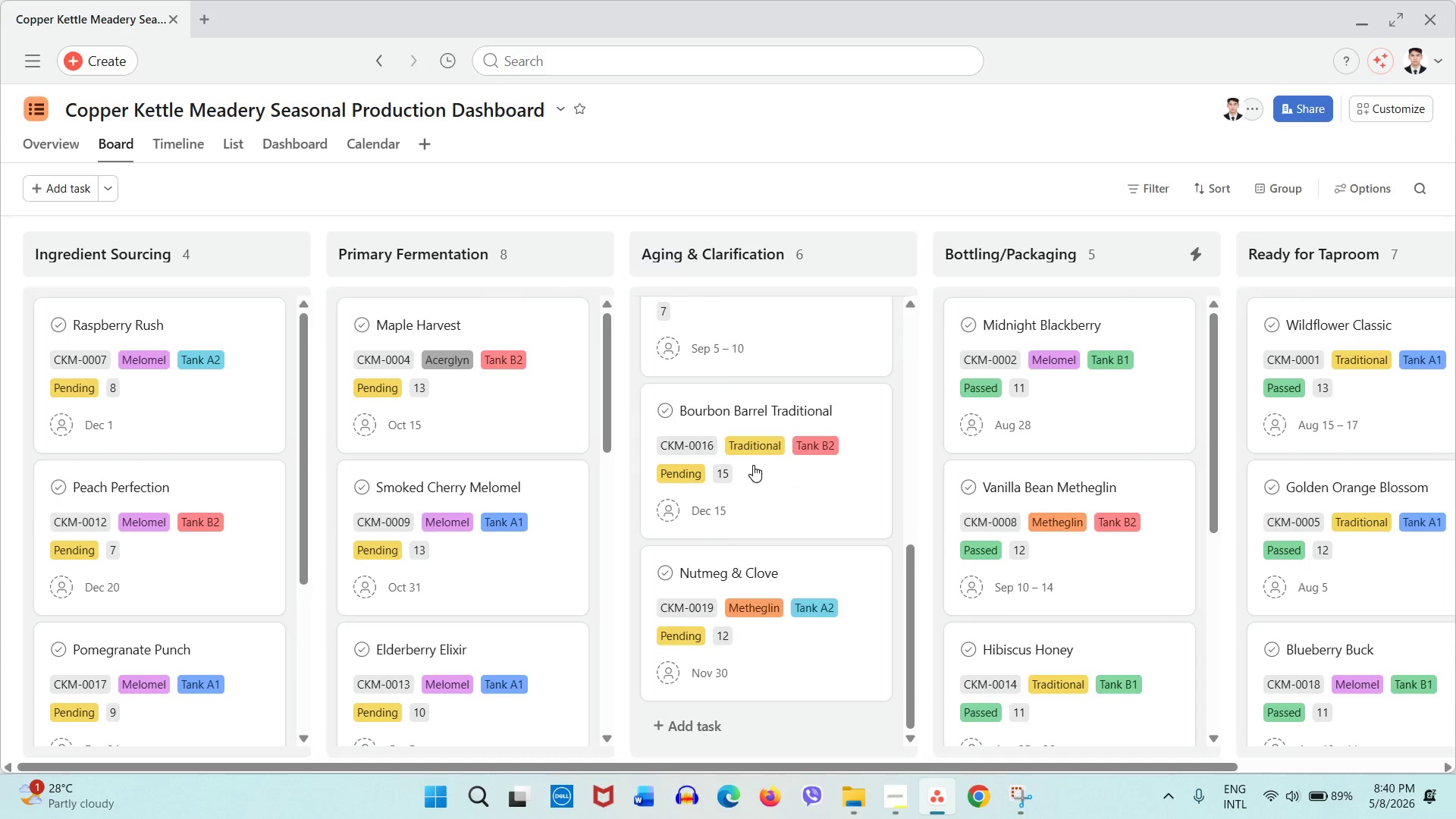 
scroll: coordinate [753, 465], scroll_direction: down, amount: 5.0
 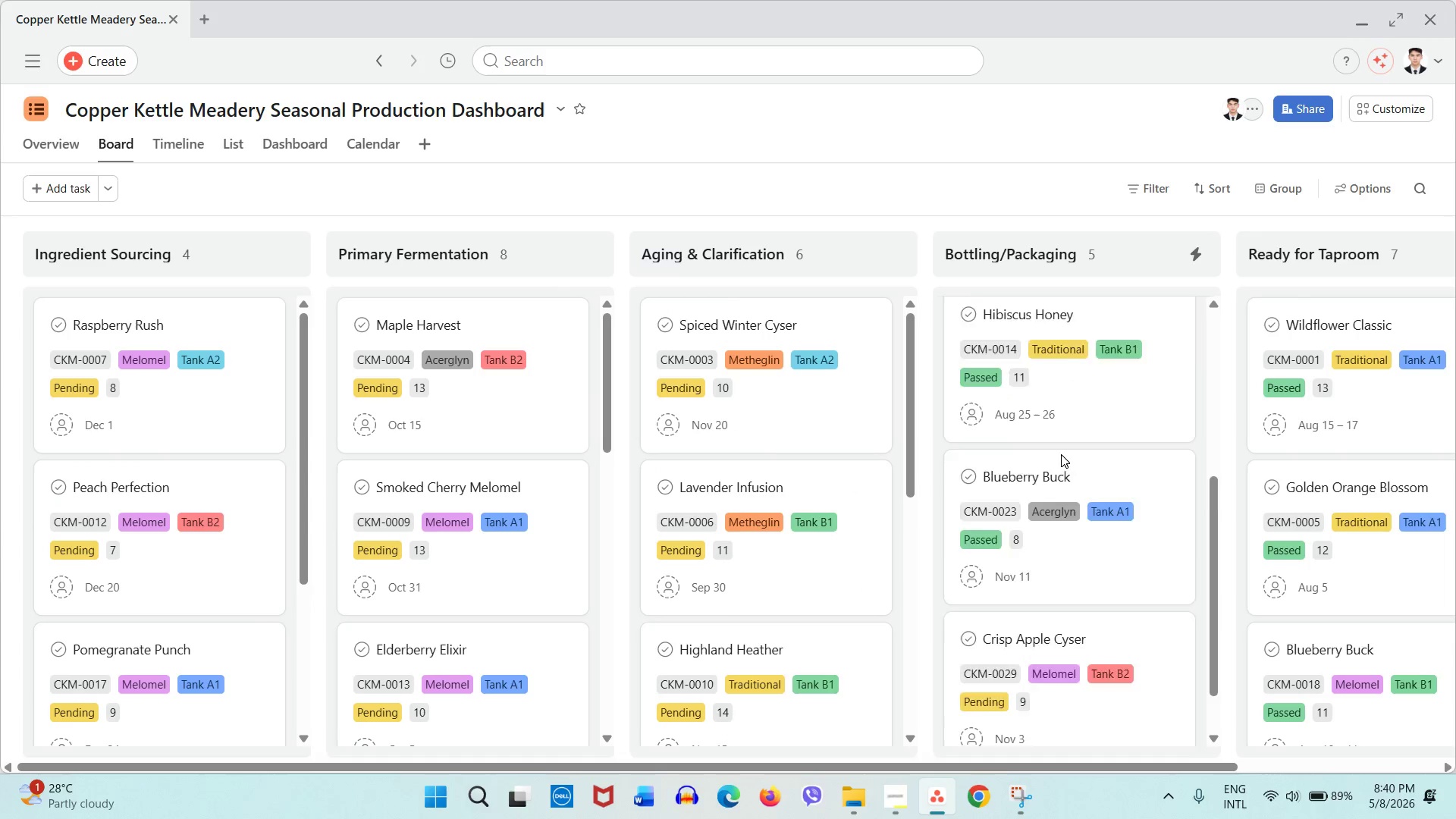 
scroll: coordinate [1061, 454], scroll_direction: up, amount: 2.0
 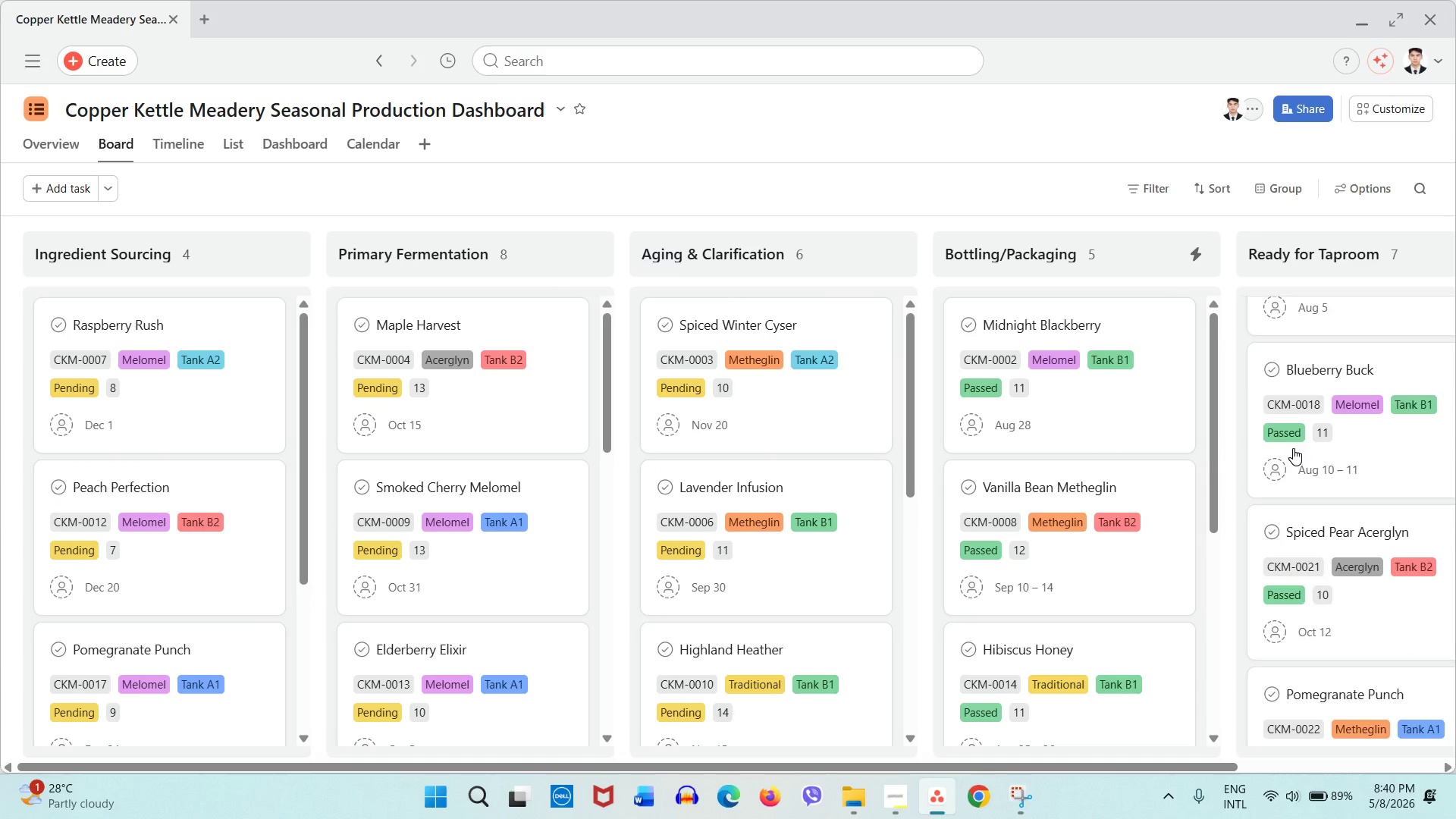 
scroll: coordinate [1293, 448], scroll_direction: down, amount: 7.0
 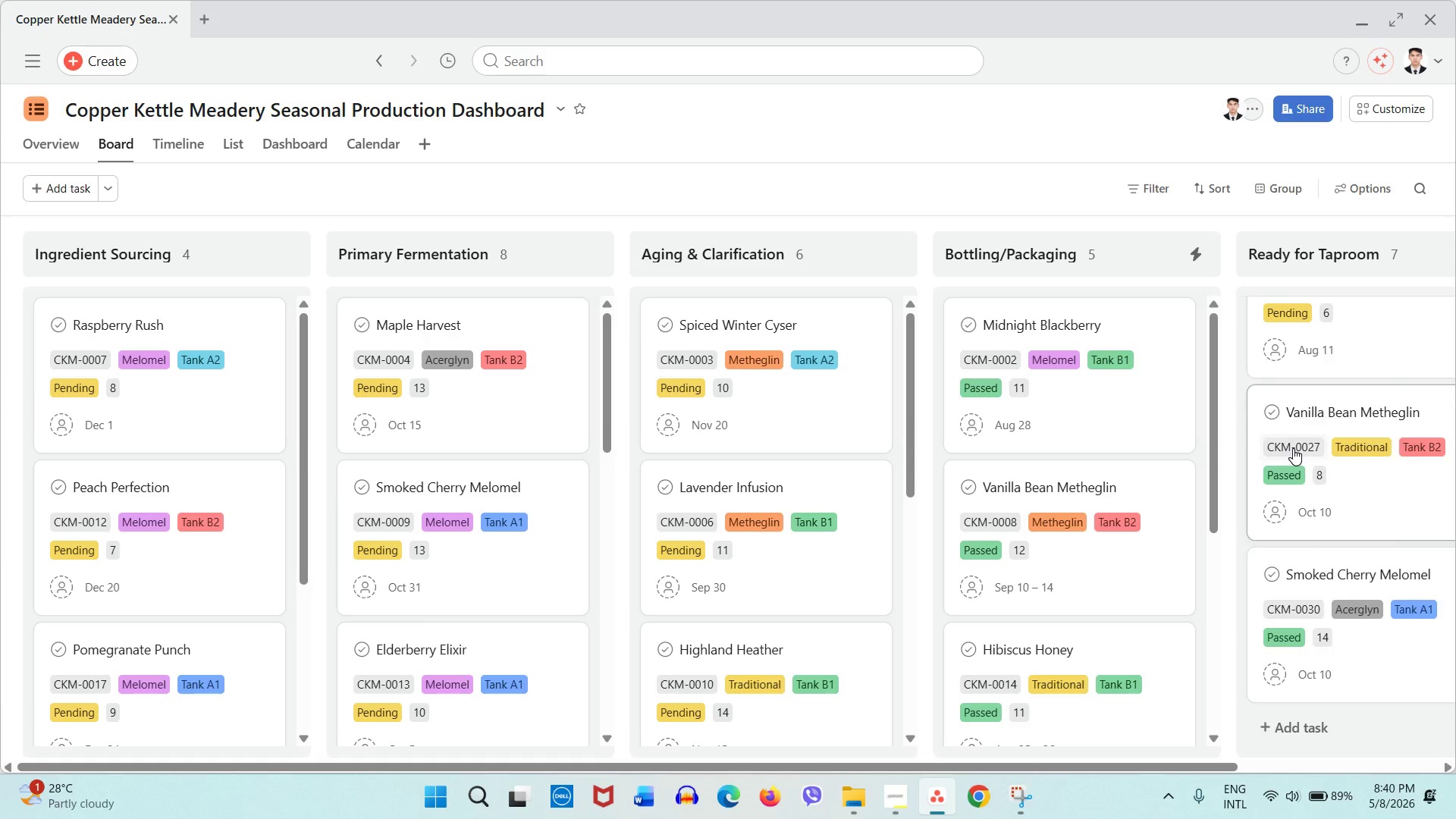 
scroll: coordinate [1293, 448], scroll_direction: up, amount: 6.0
 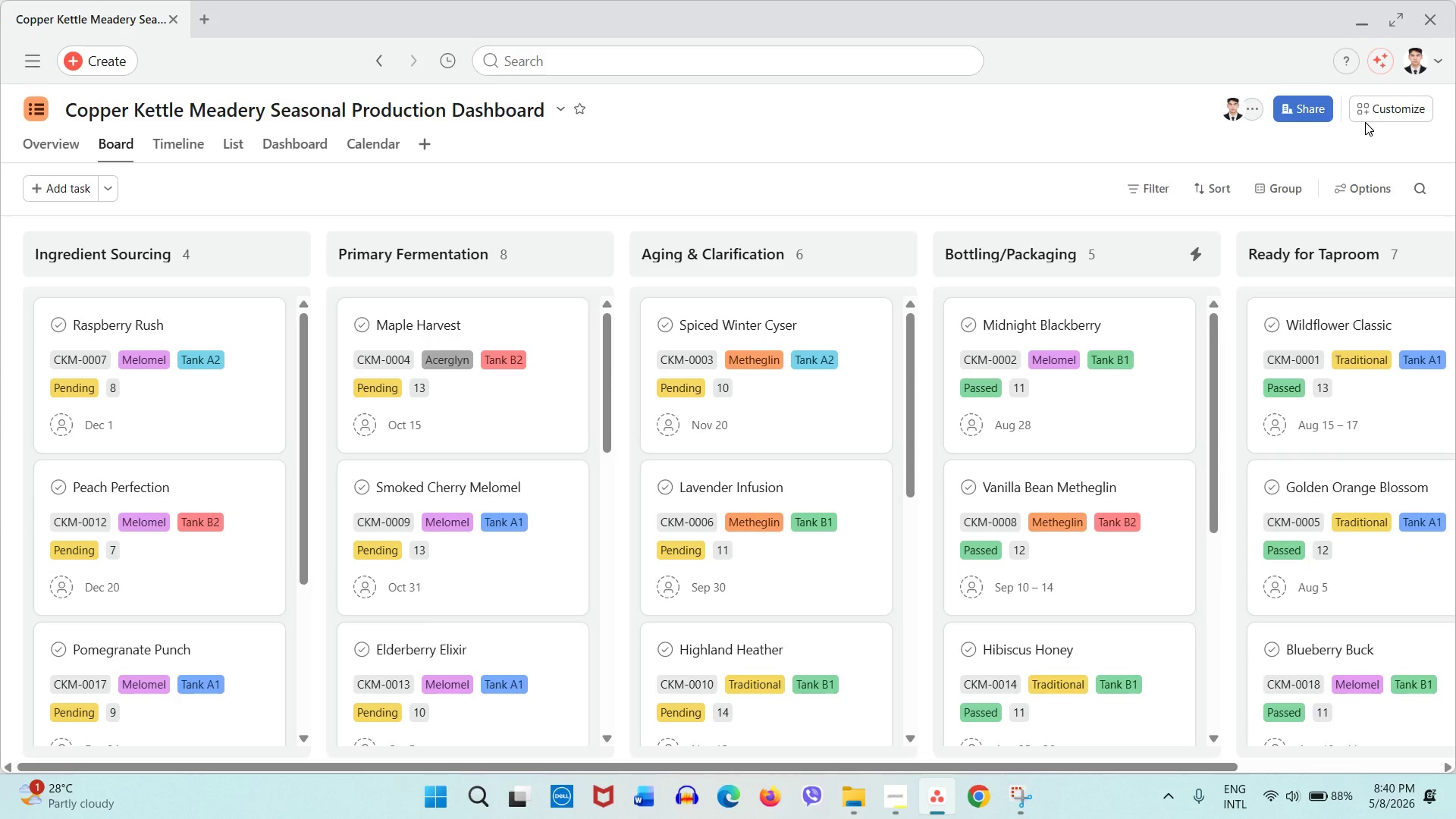 
left_click([1367, 115])
 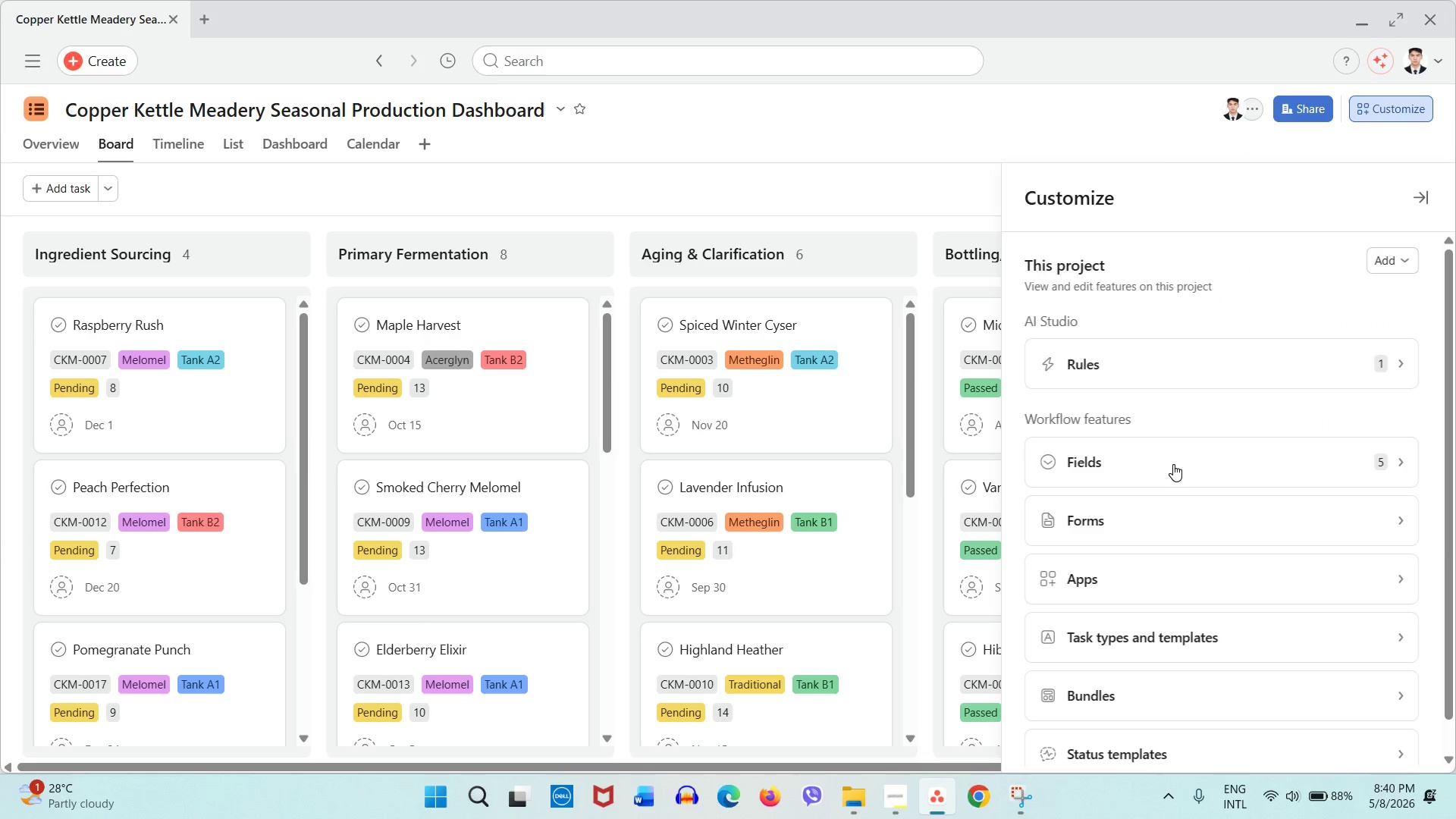 
left_click([1173, 464])
 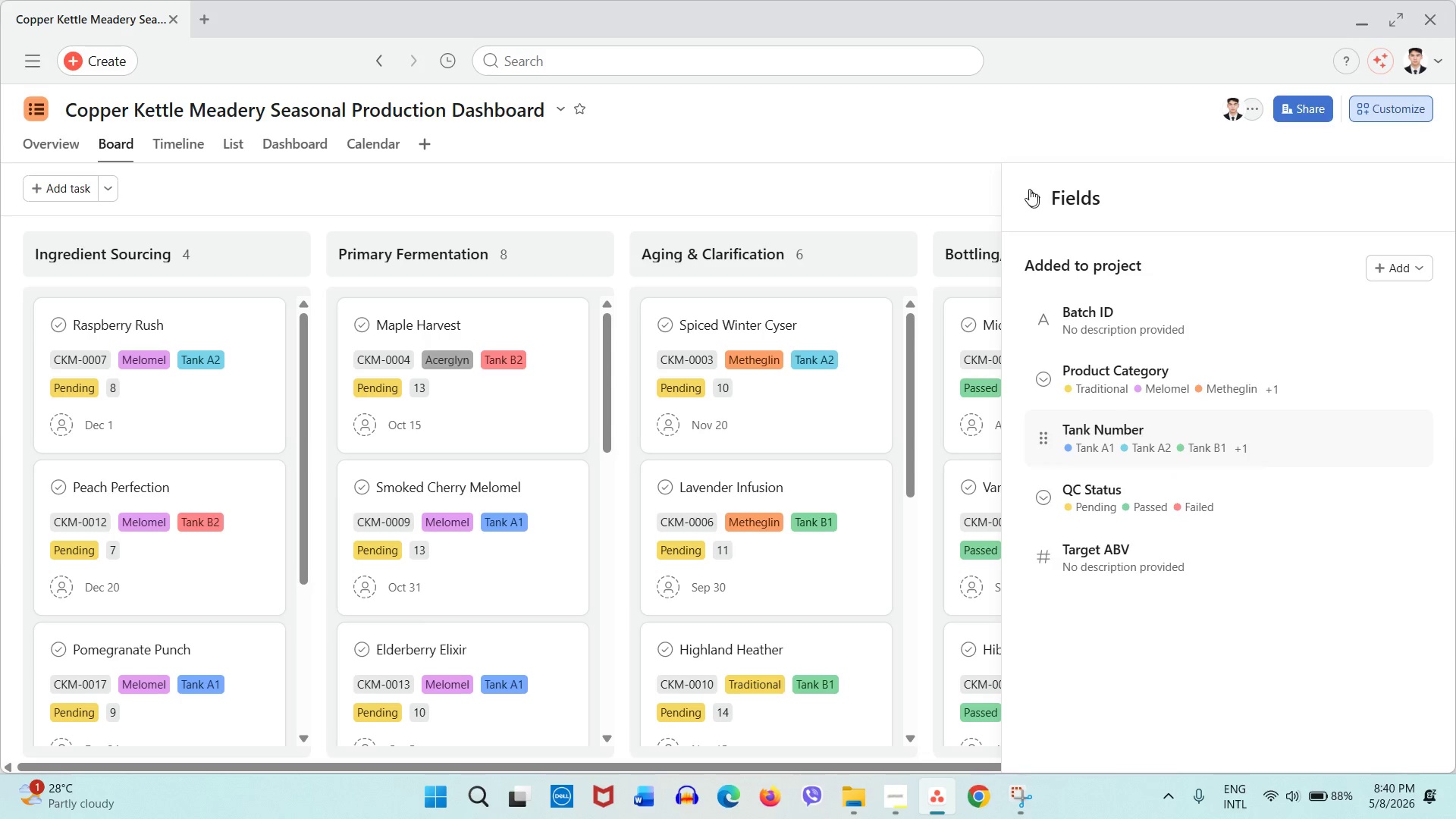 
left_click([1032, 196])
 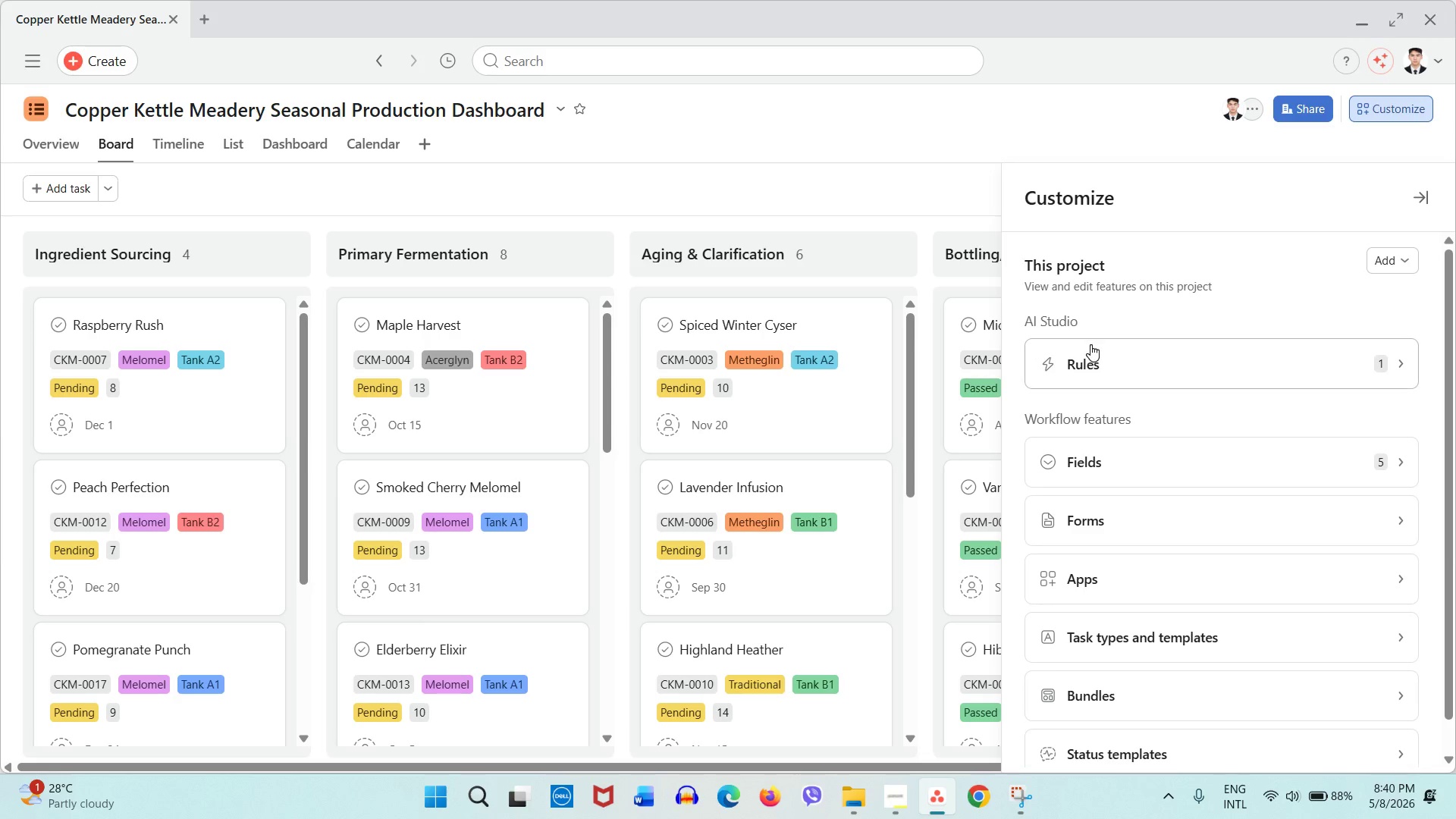 
left_click([1099, 356])
 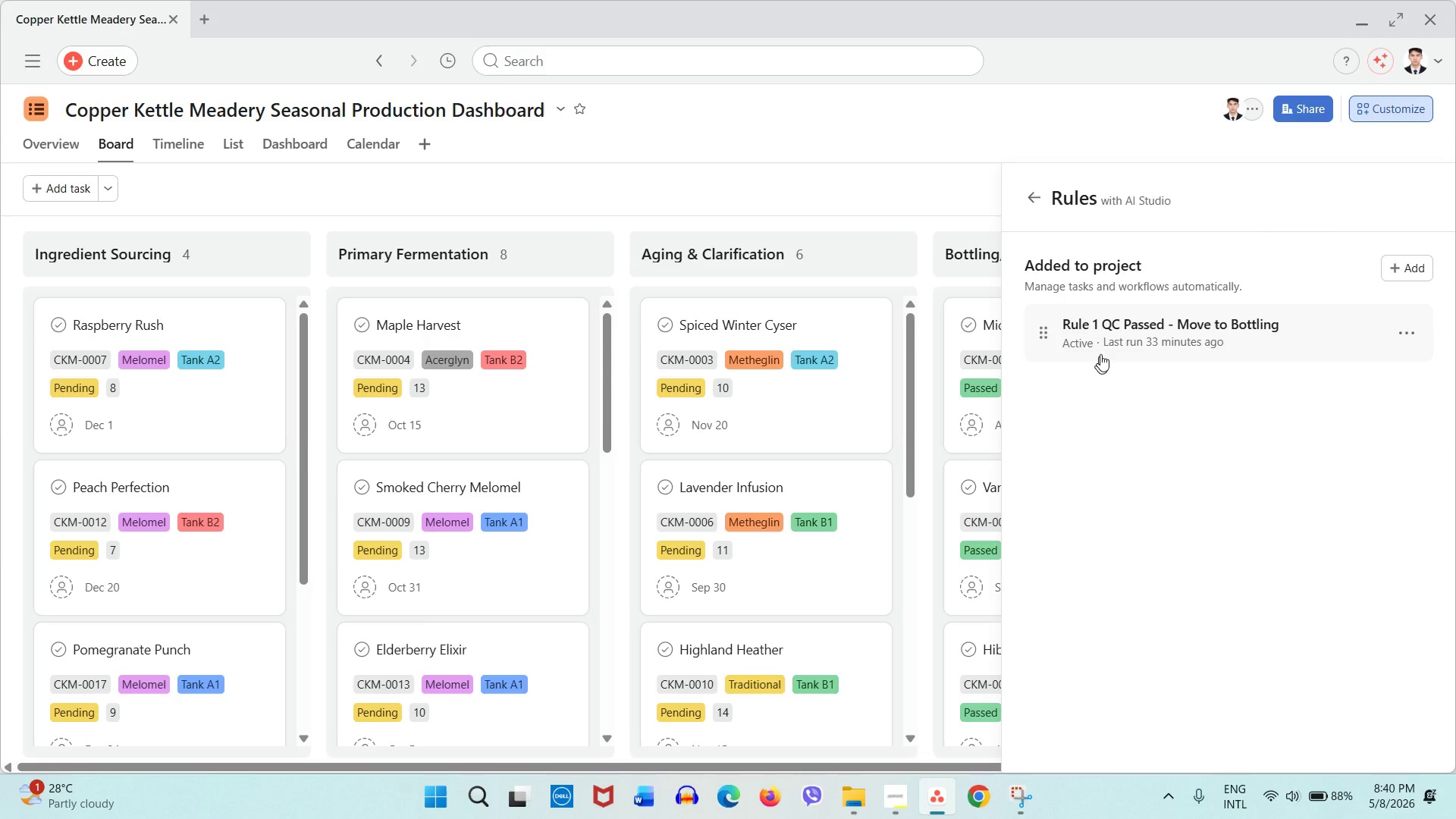 
left_click([1116, 340])
 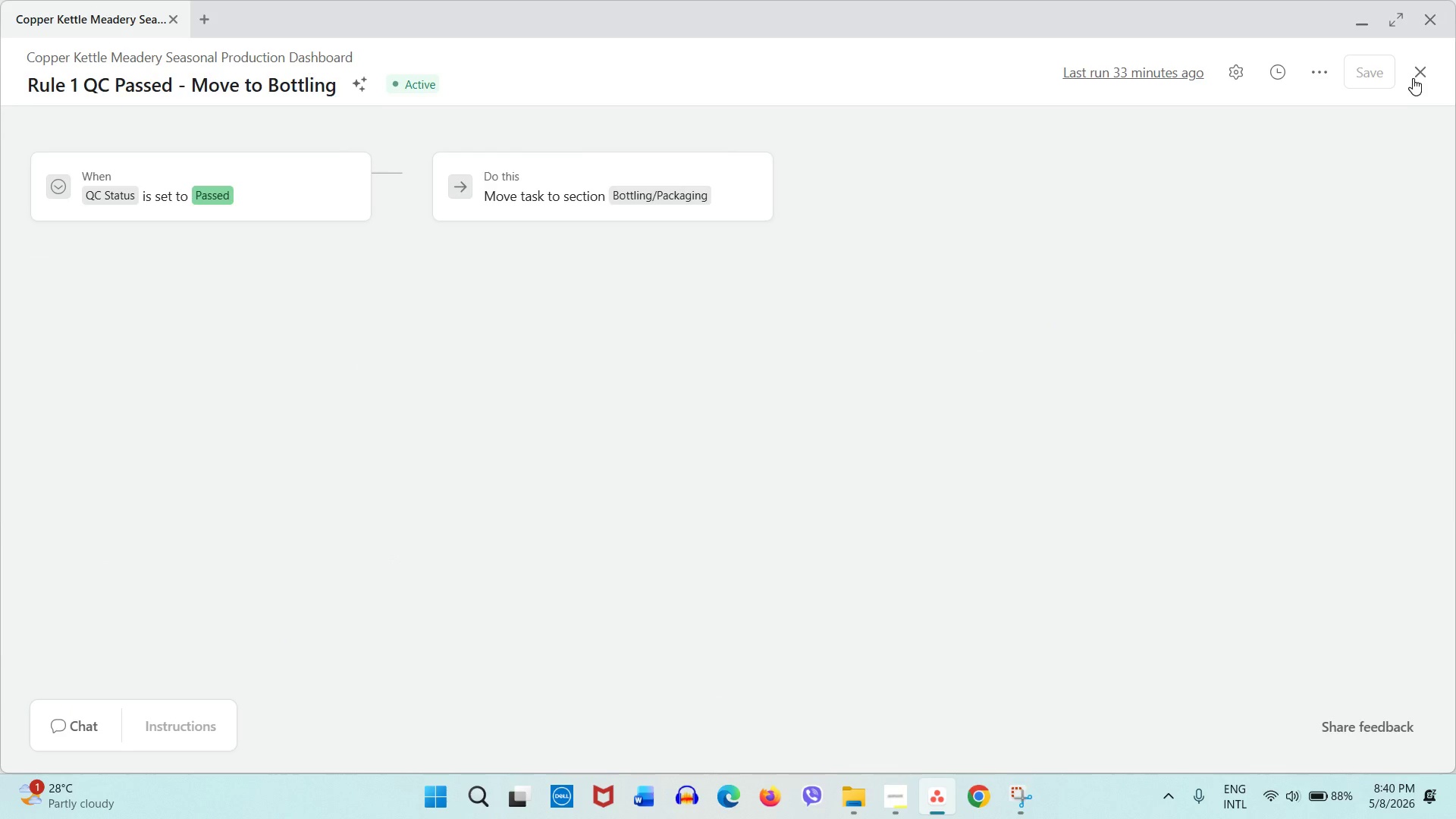 
left_click([1417, 77])
 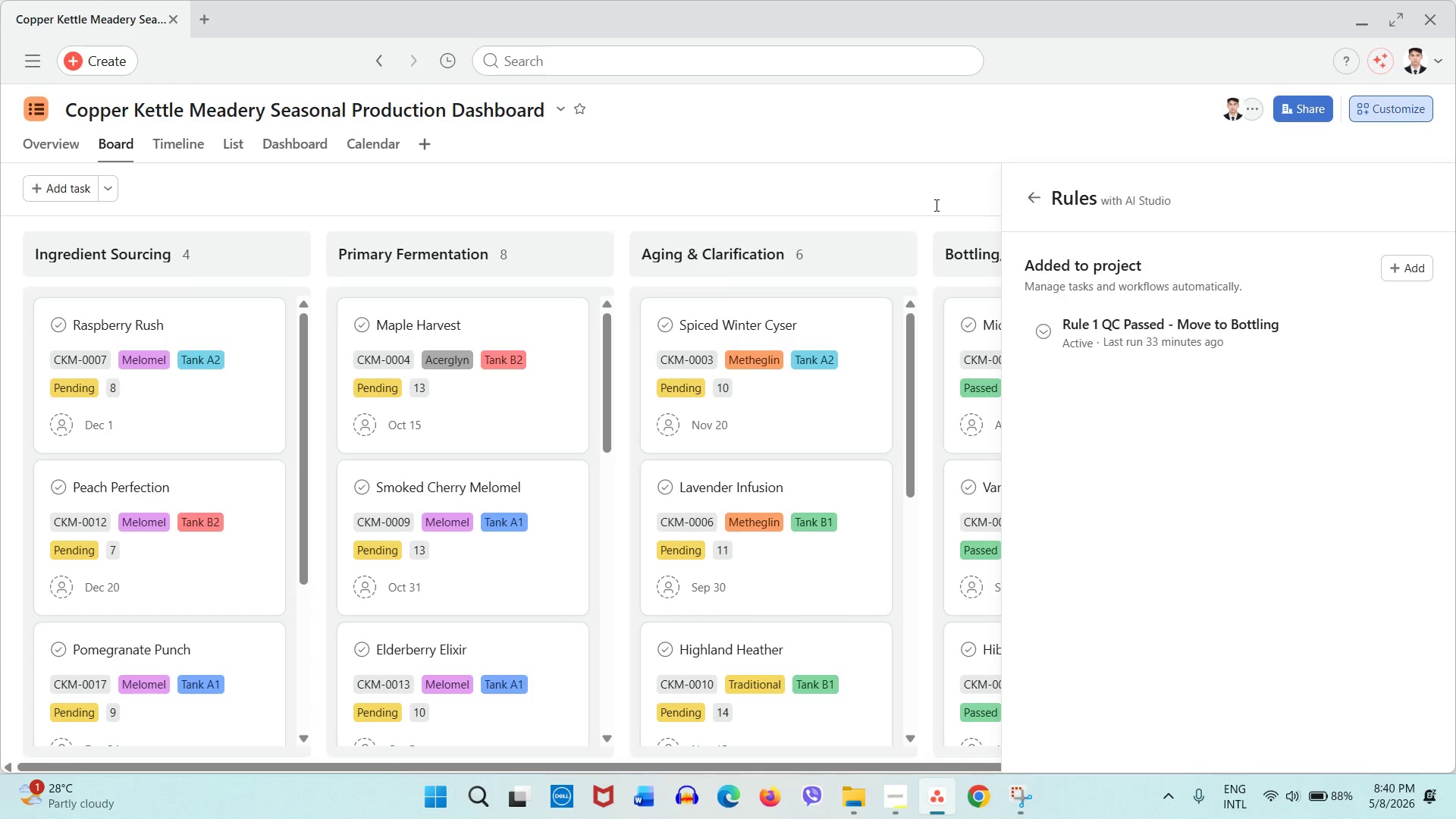 
left_click([934, 202])
 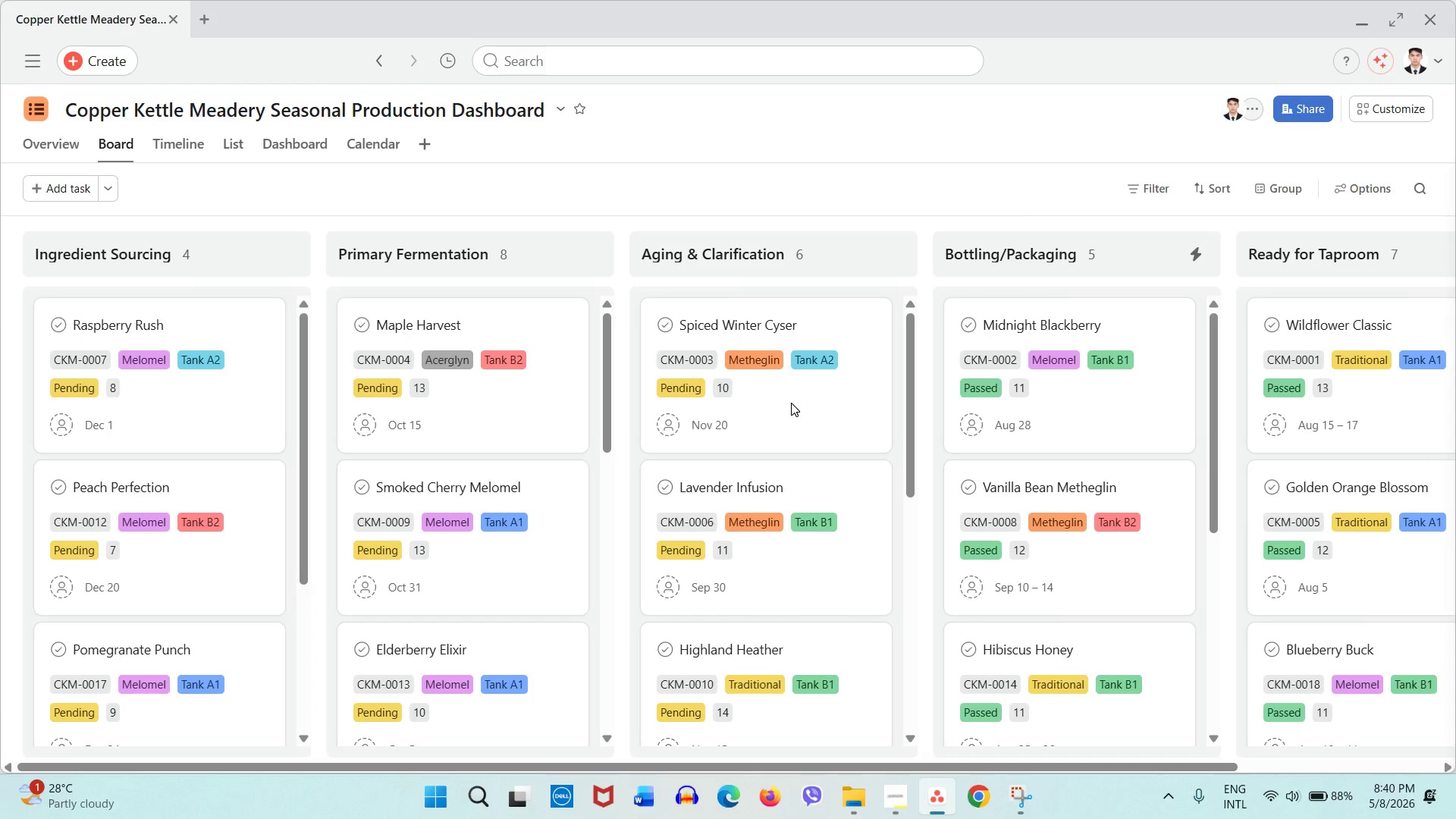 
left_click([791, 403])
 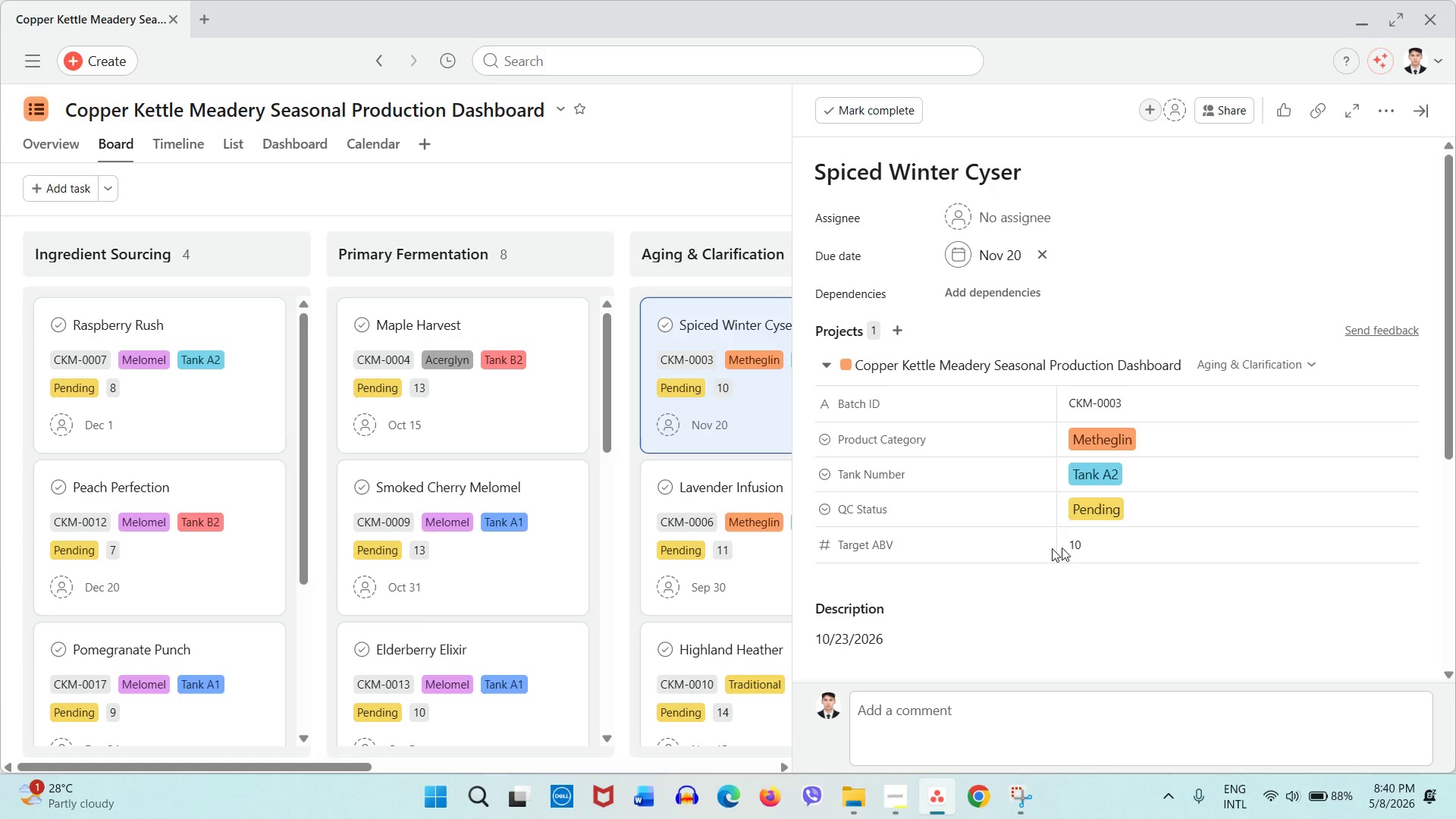 
wait(7.23)
 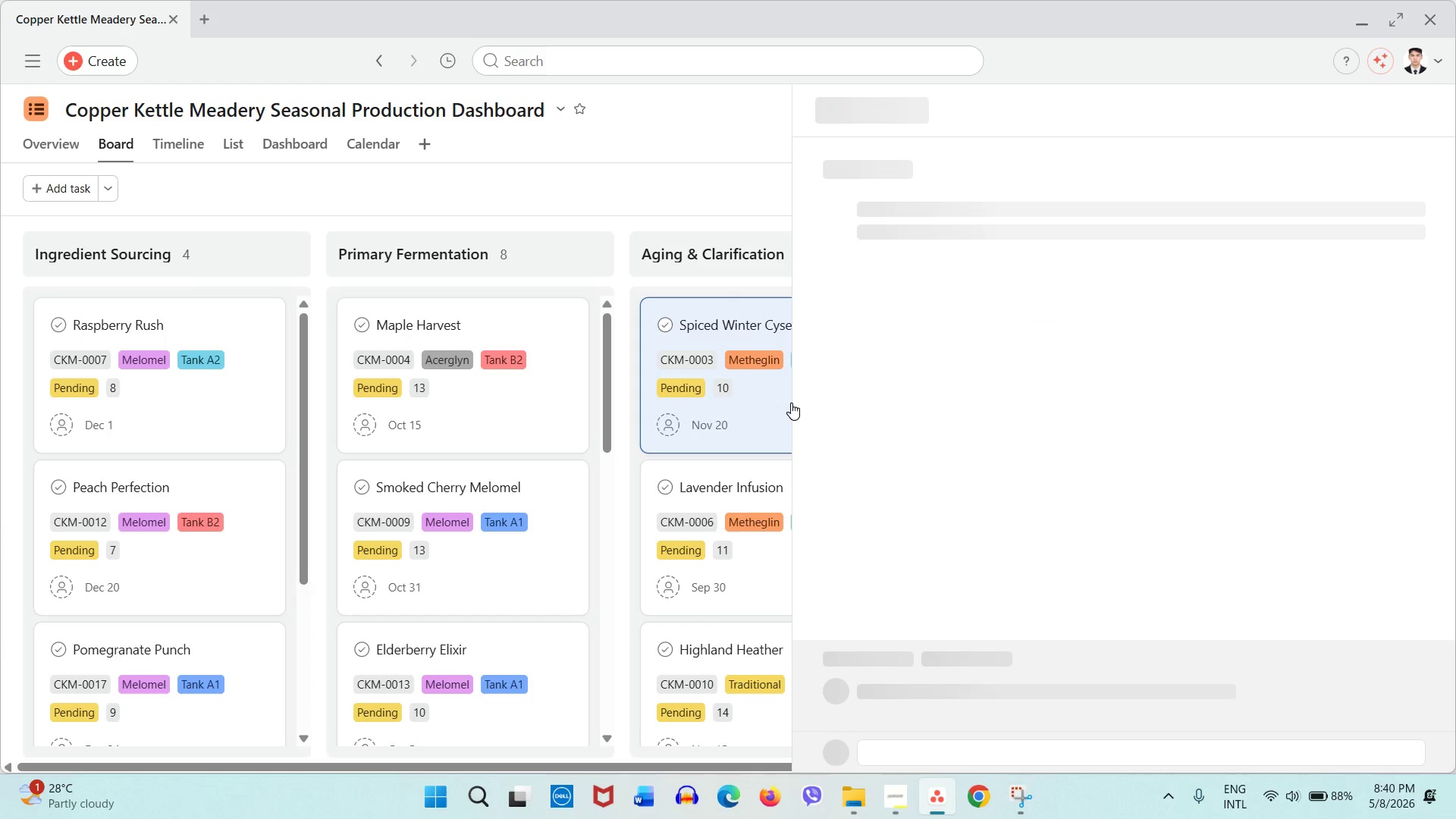 
left_click([1141, 514])
 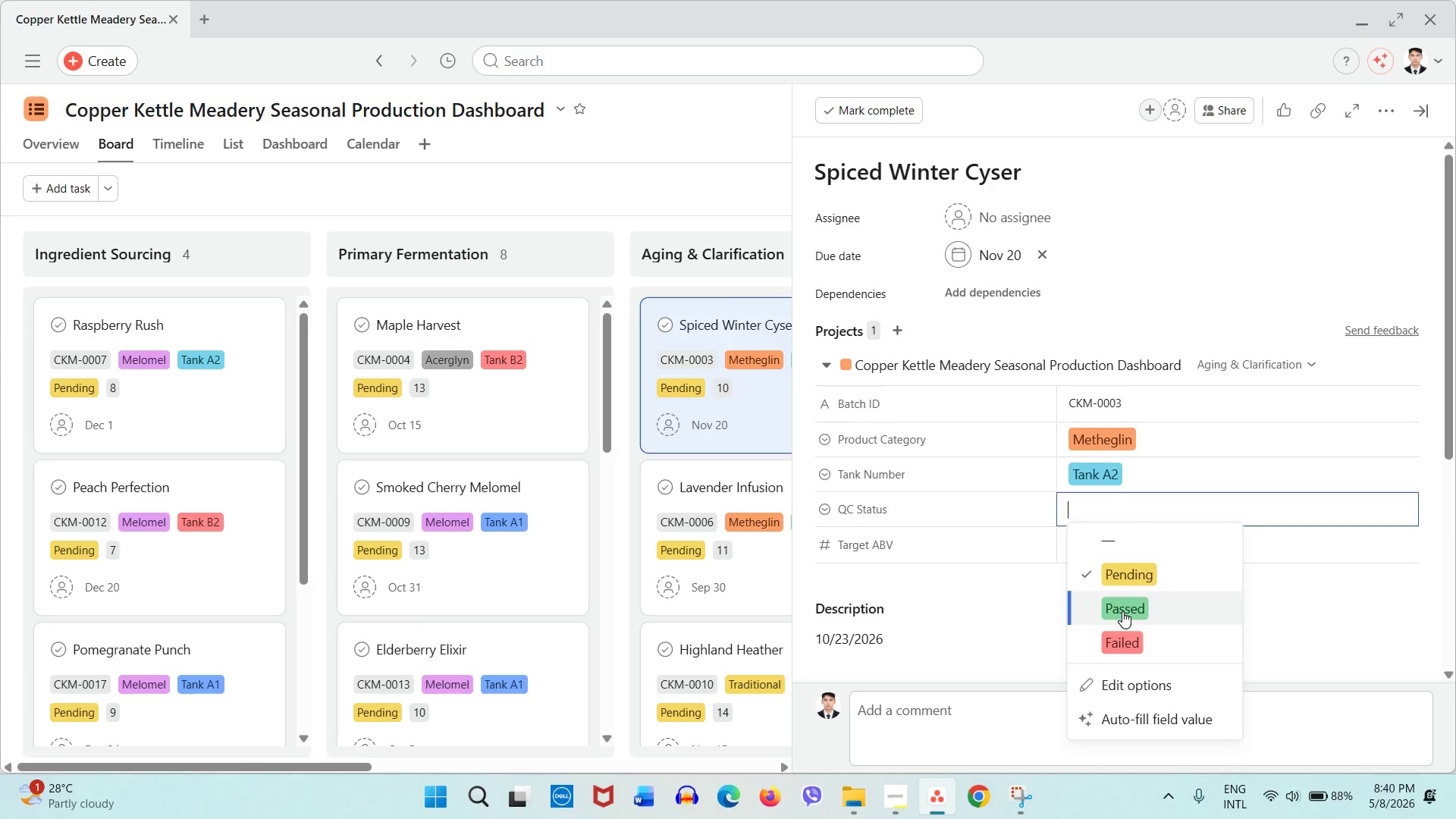 
left_click([1122, 611])
 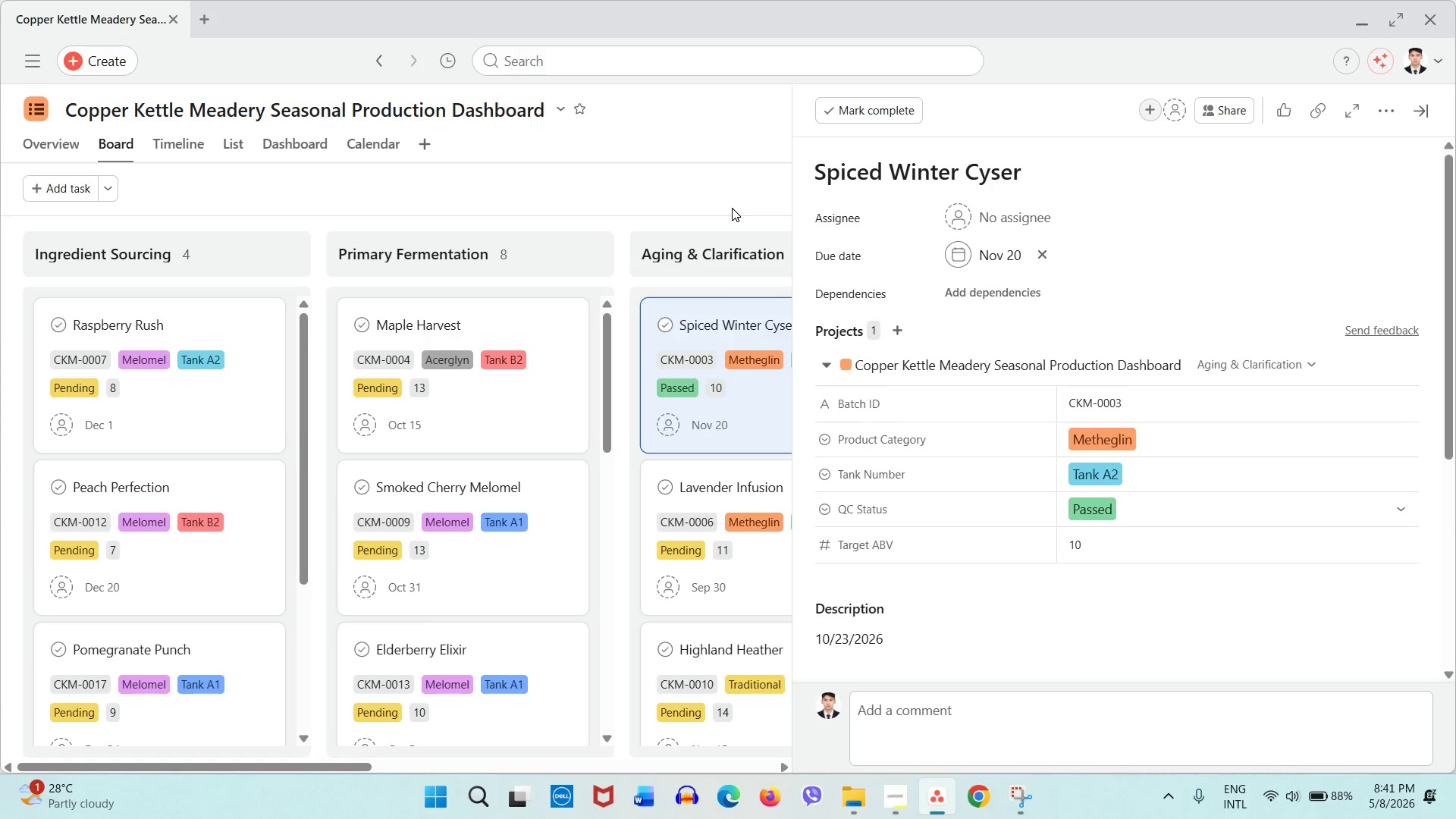 
left_click([732, 208])
 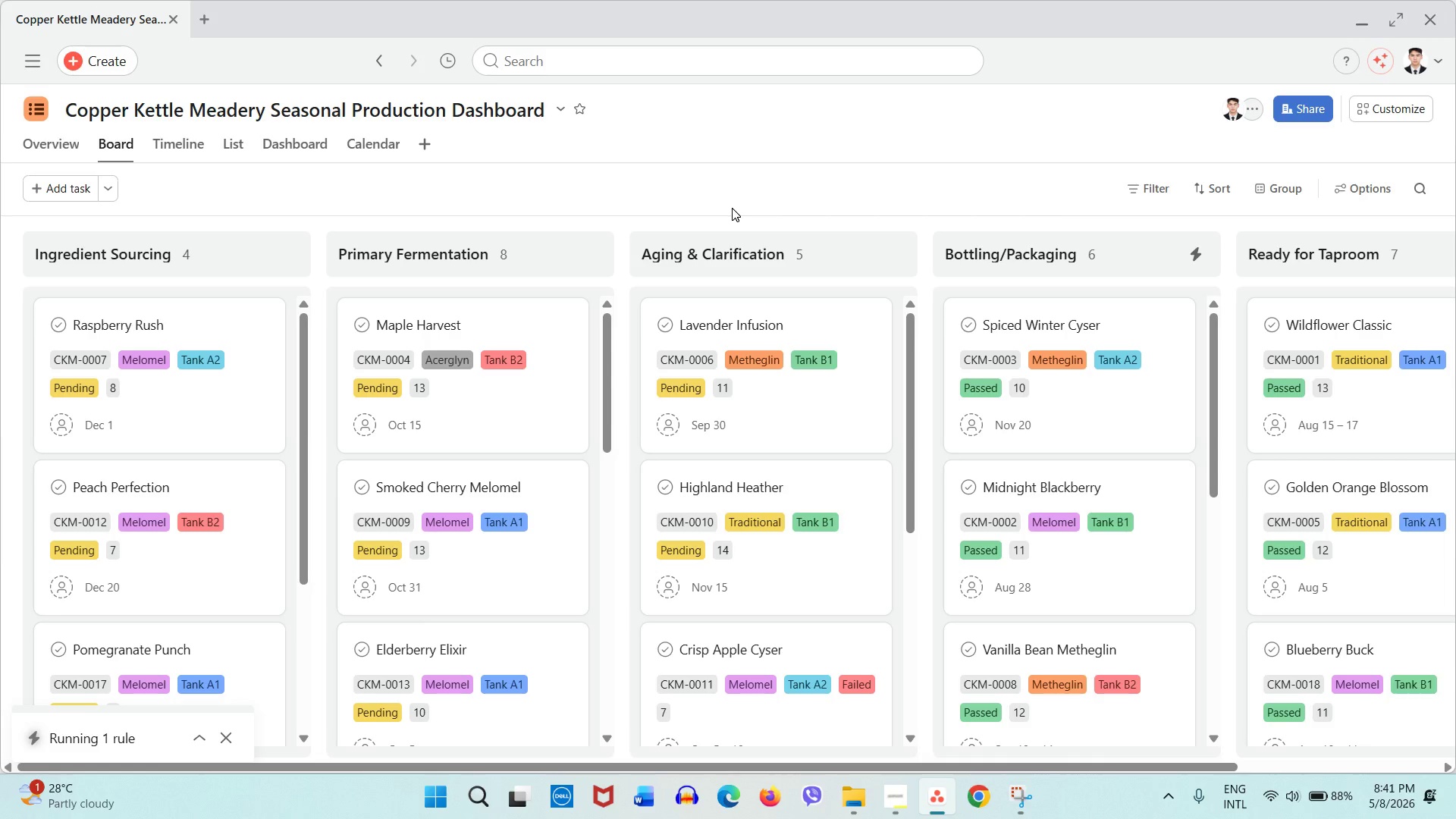 
wait(10.17)
 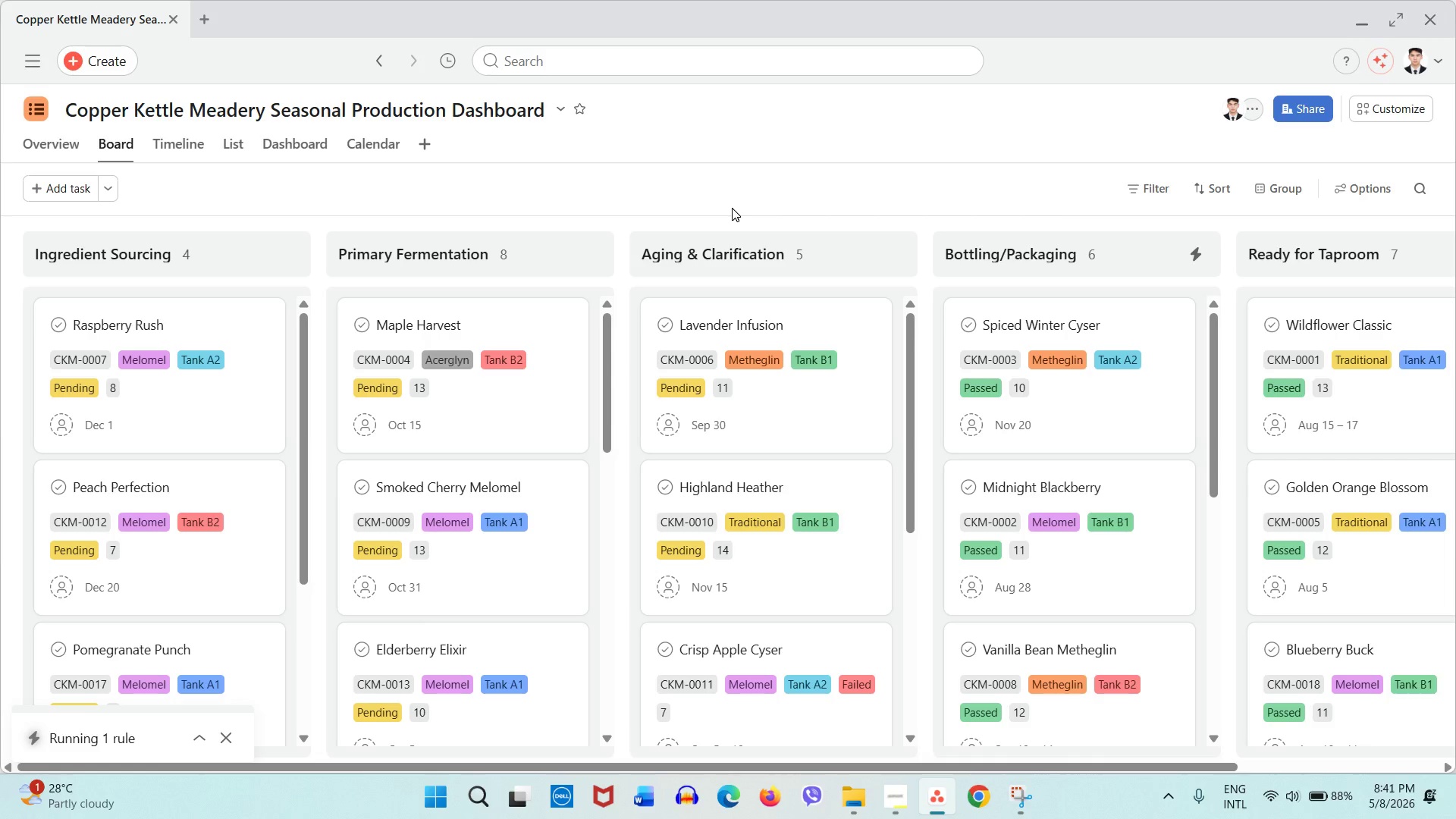 
left_click([1072, 394])
 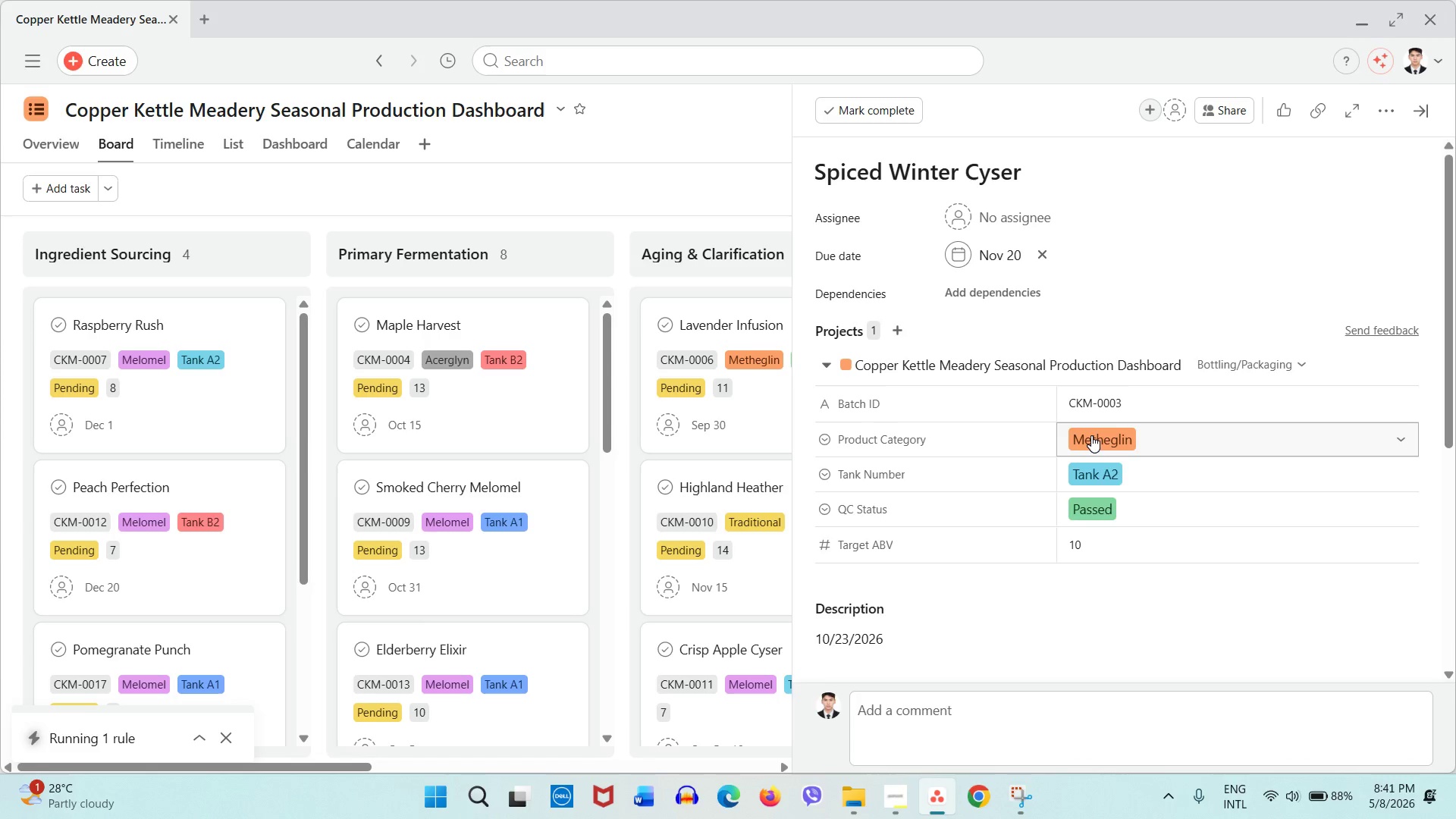 
wait(5.08)
 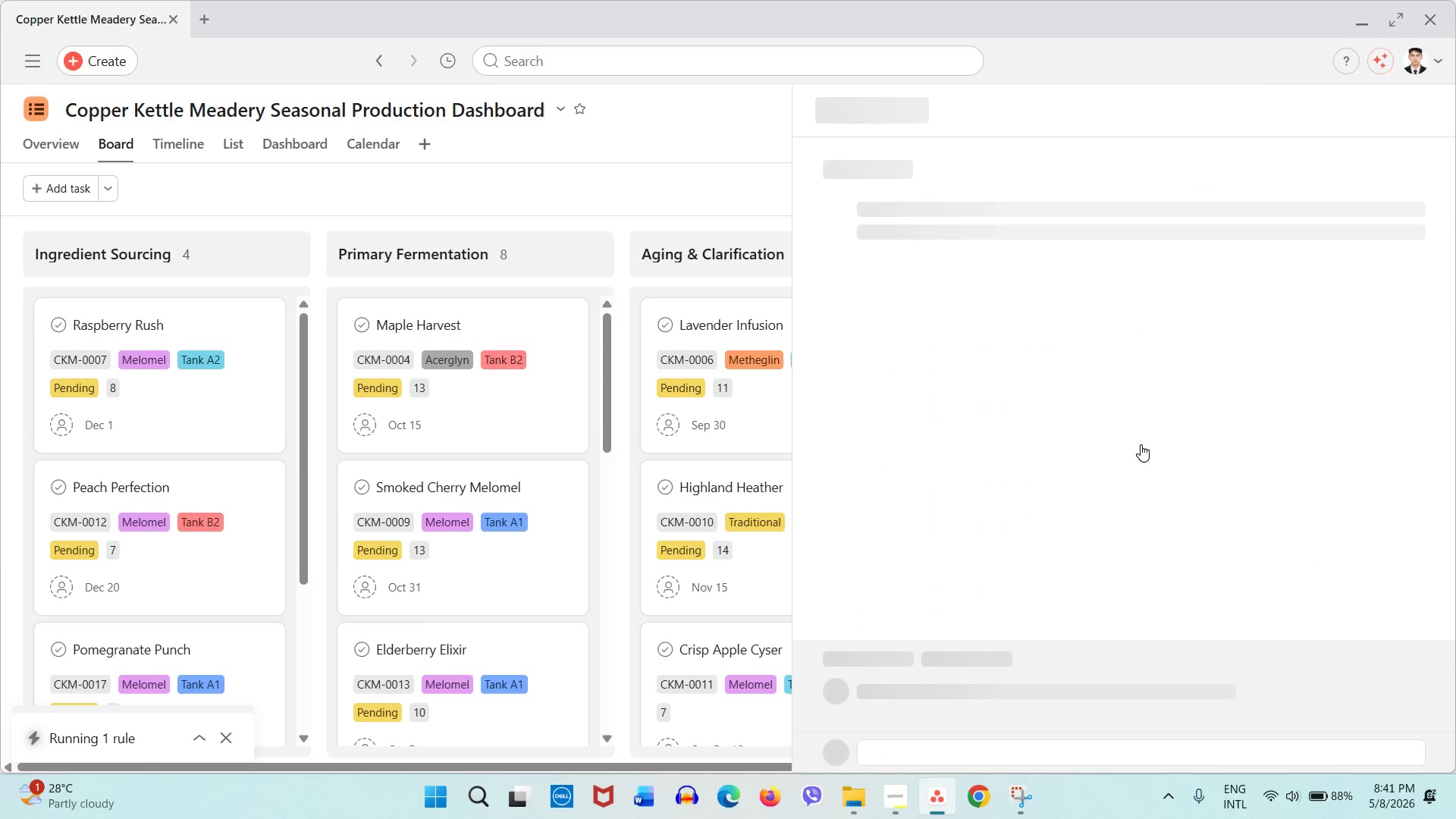 
scroll: coordinate [1224, 592], scroll_direction: down, amount: 7.0
 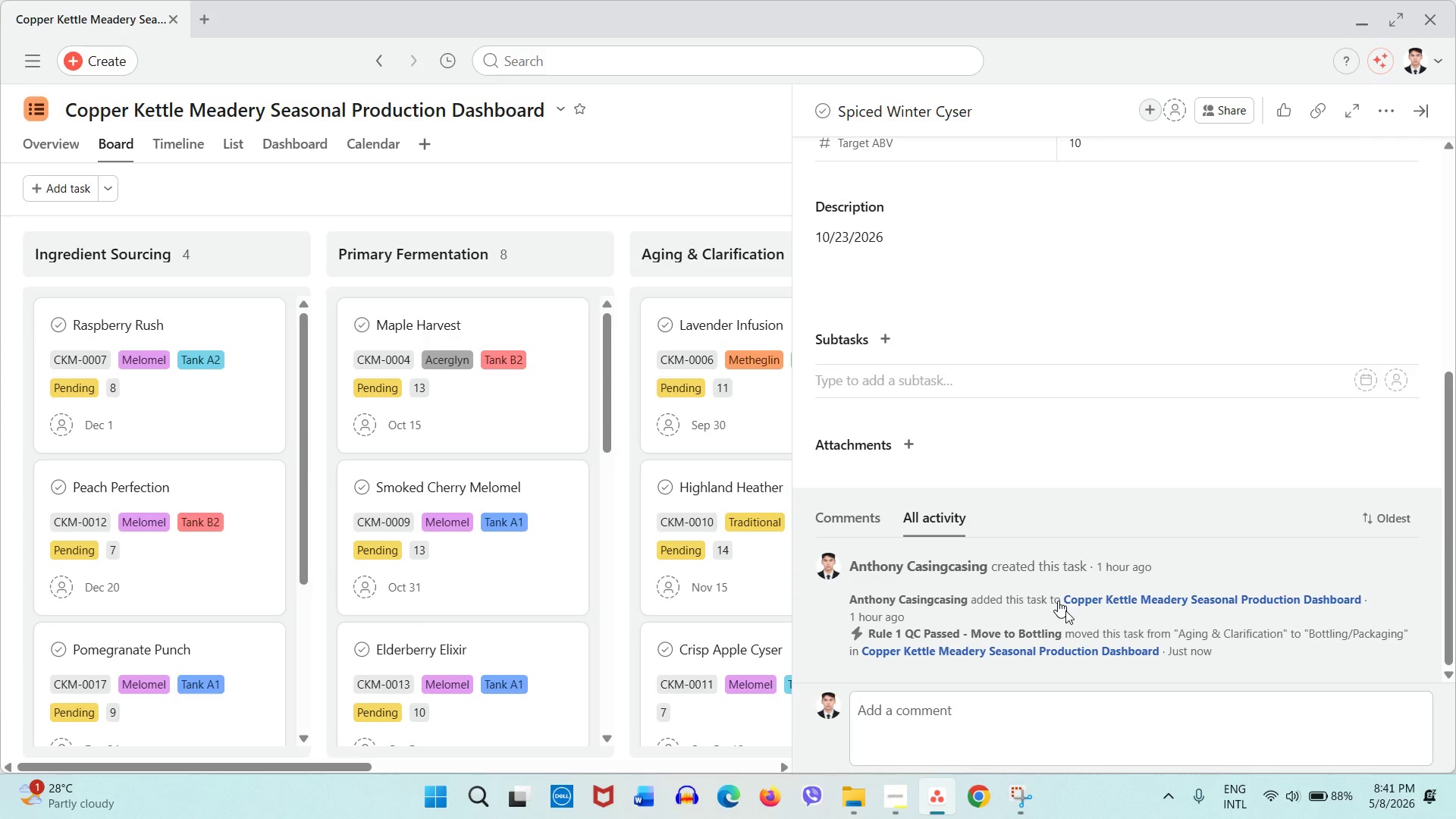 
left_click([714, 184])
 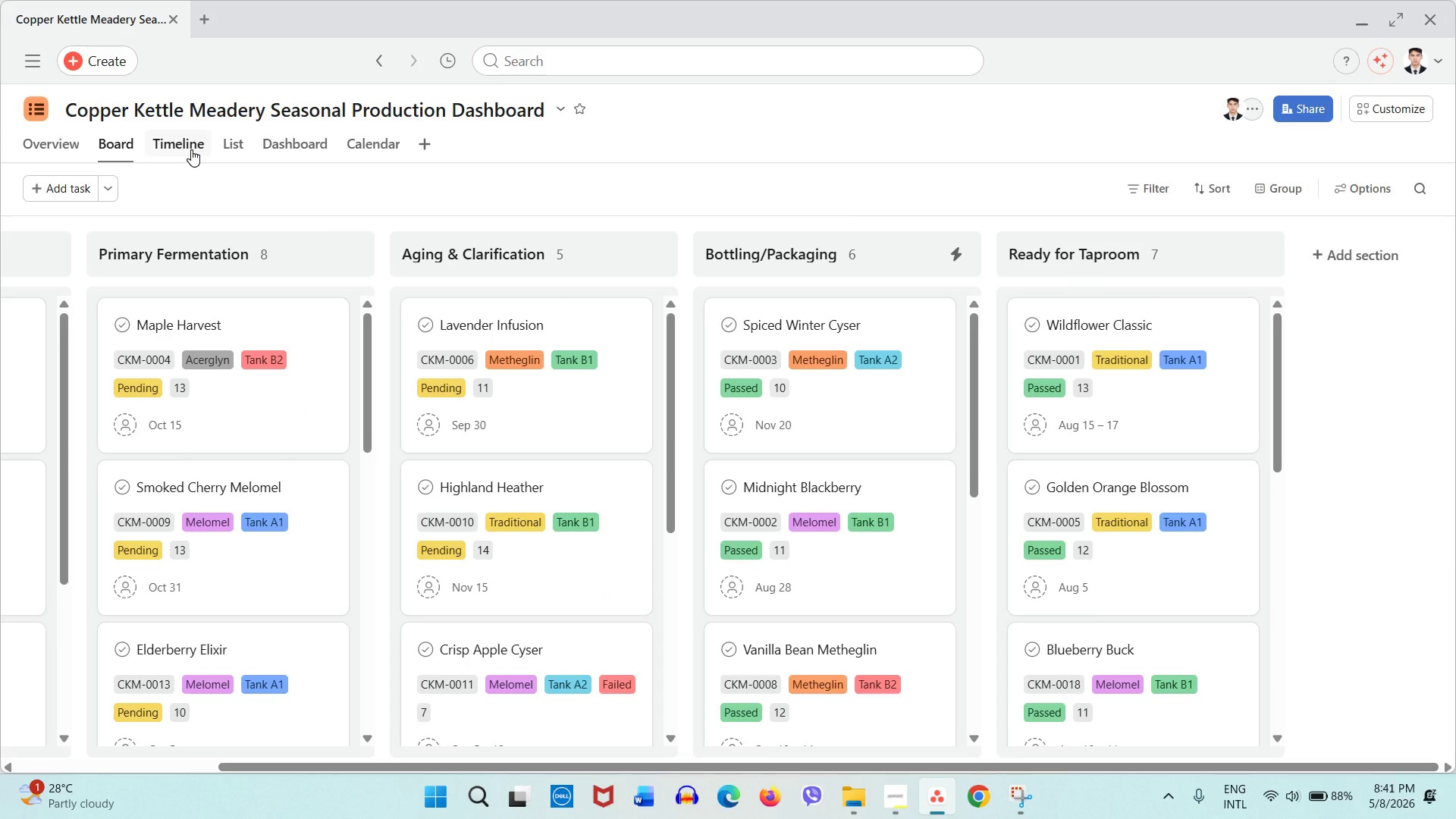 
left_click([191, 149])
 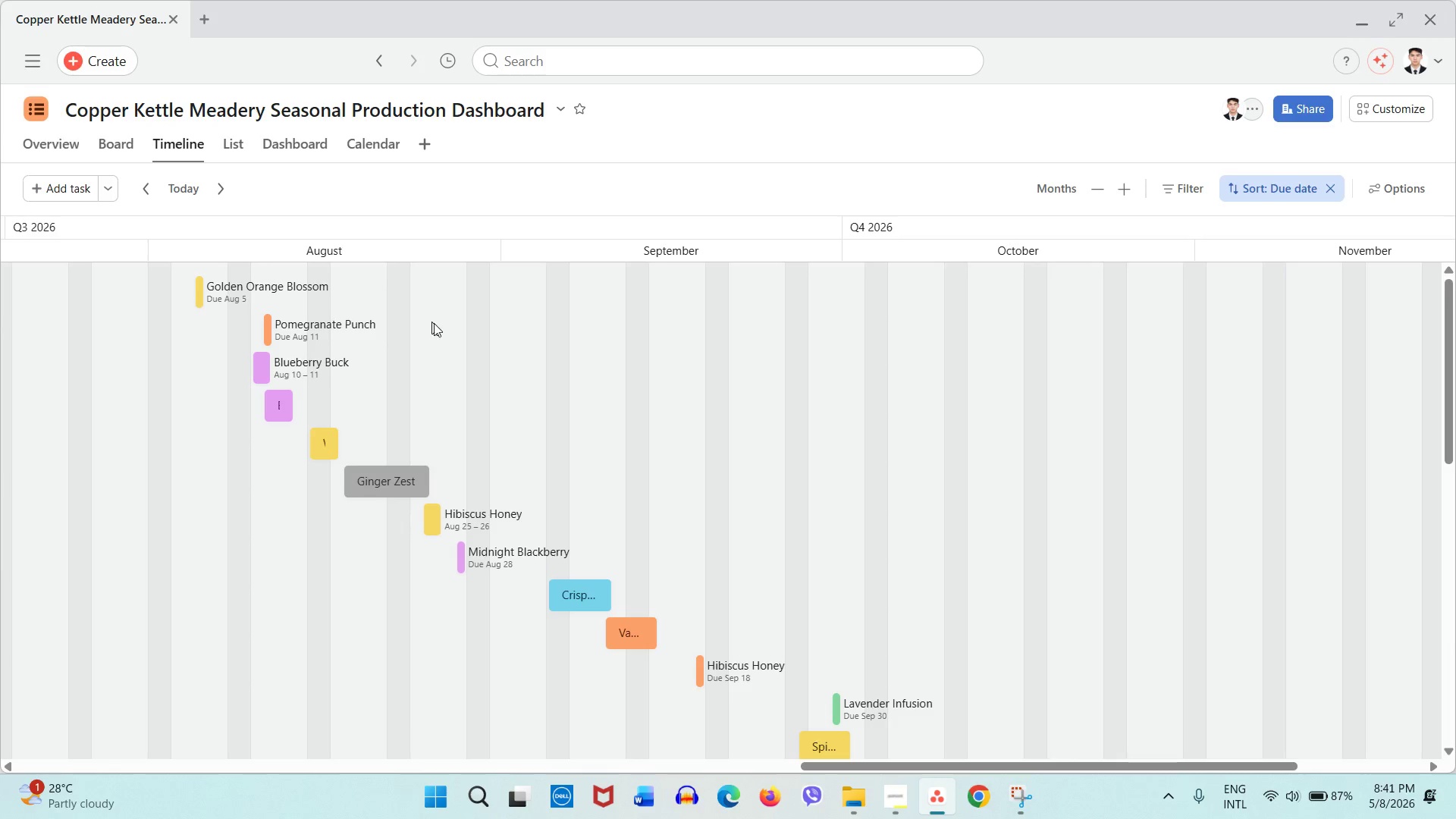 
scroll: coordinate [551, 362], scroll_direction: down, amount: 9.0
 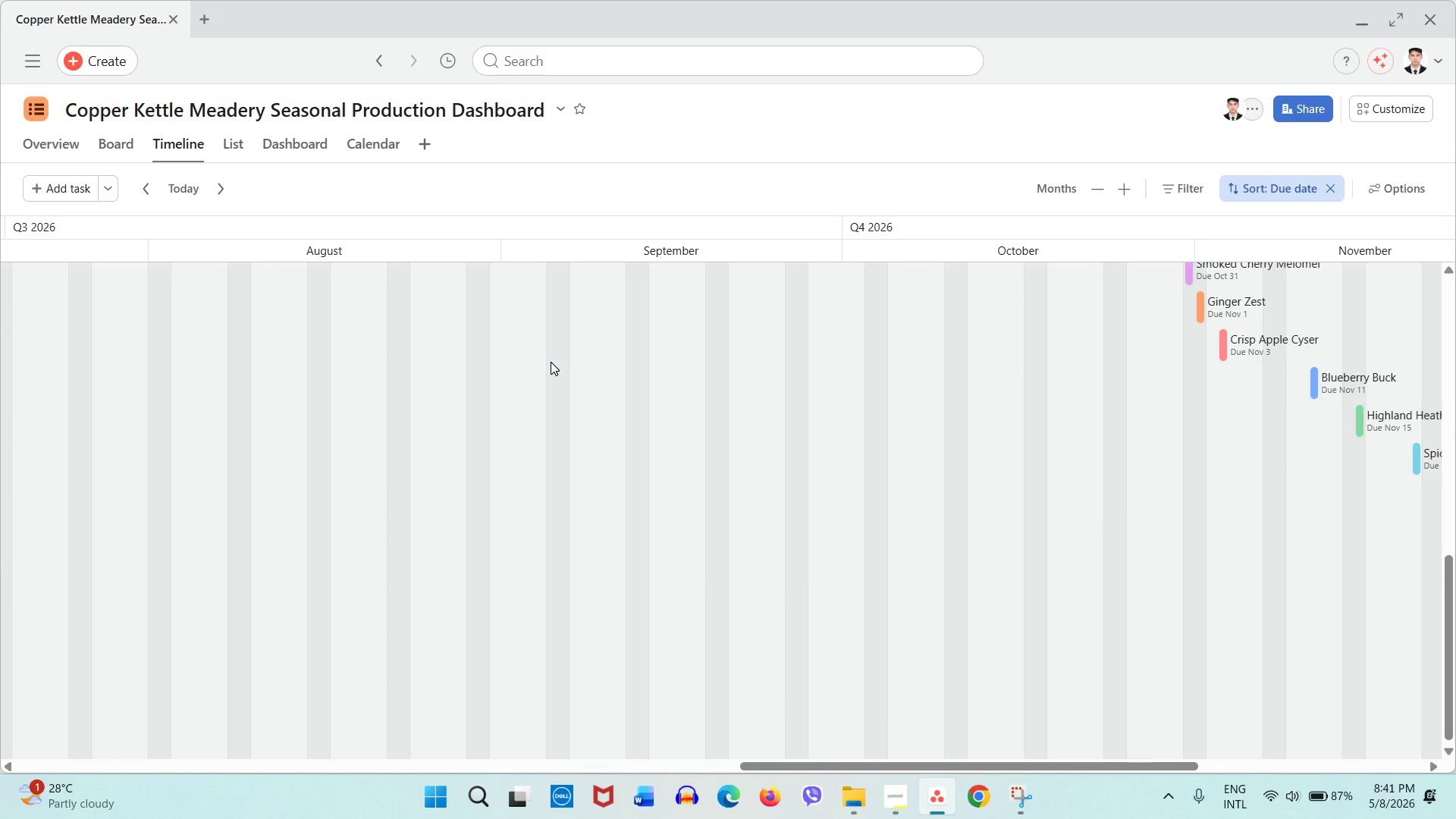 
scroll: coordinate [551, 362], scroll_direction: up, amount: 6.0
 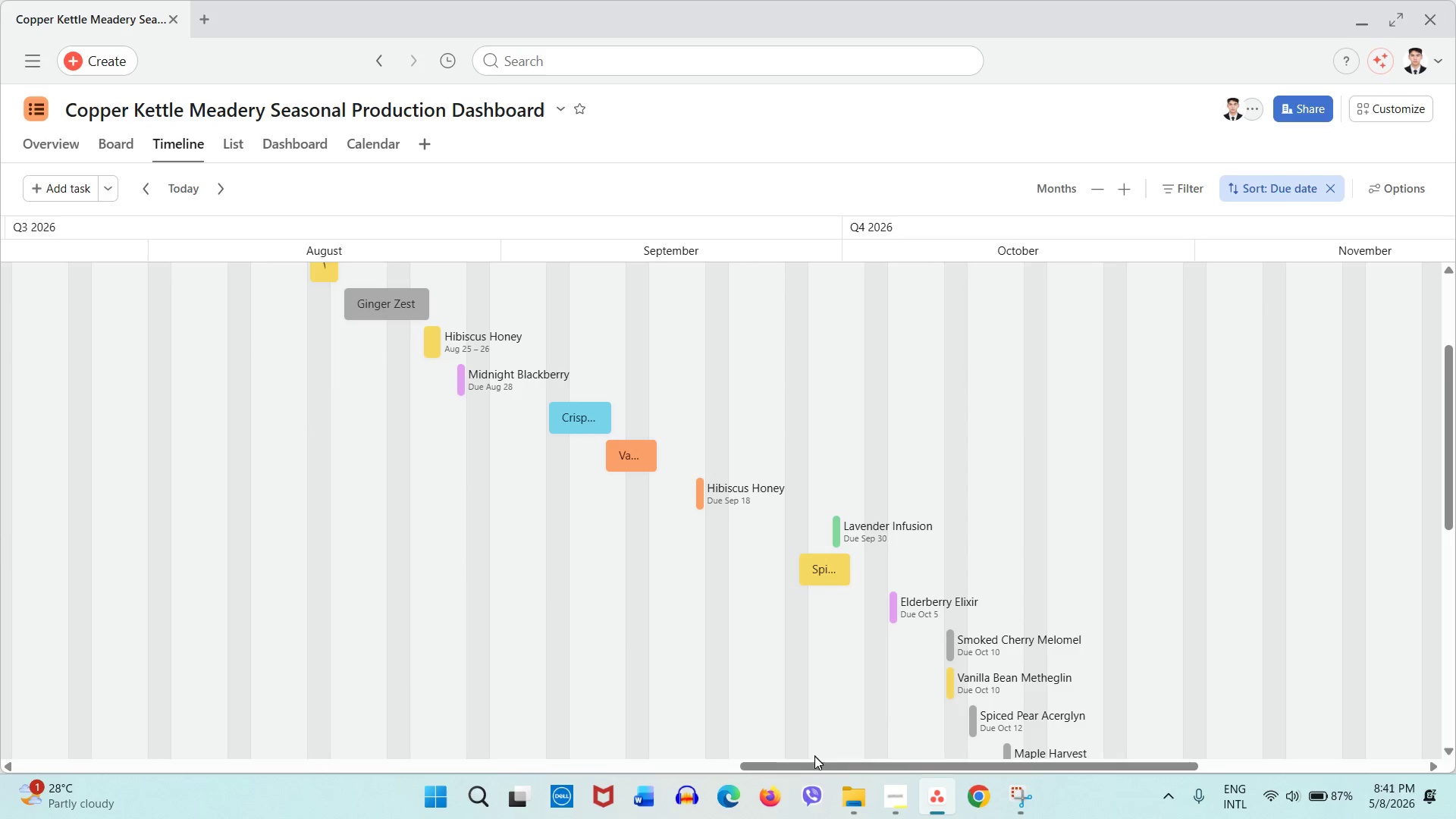 
left_click_drag(start_coordinate=[813, 764], to_coordinate=[929, 768])
 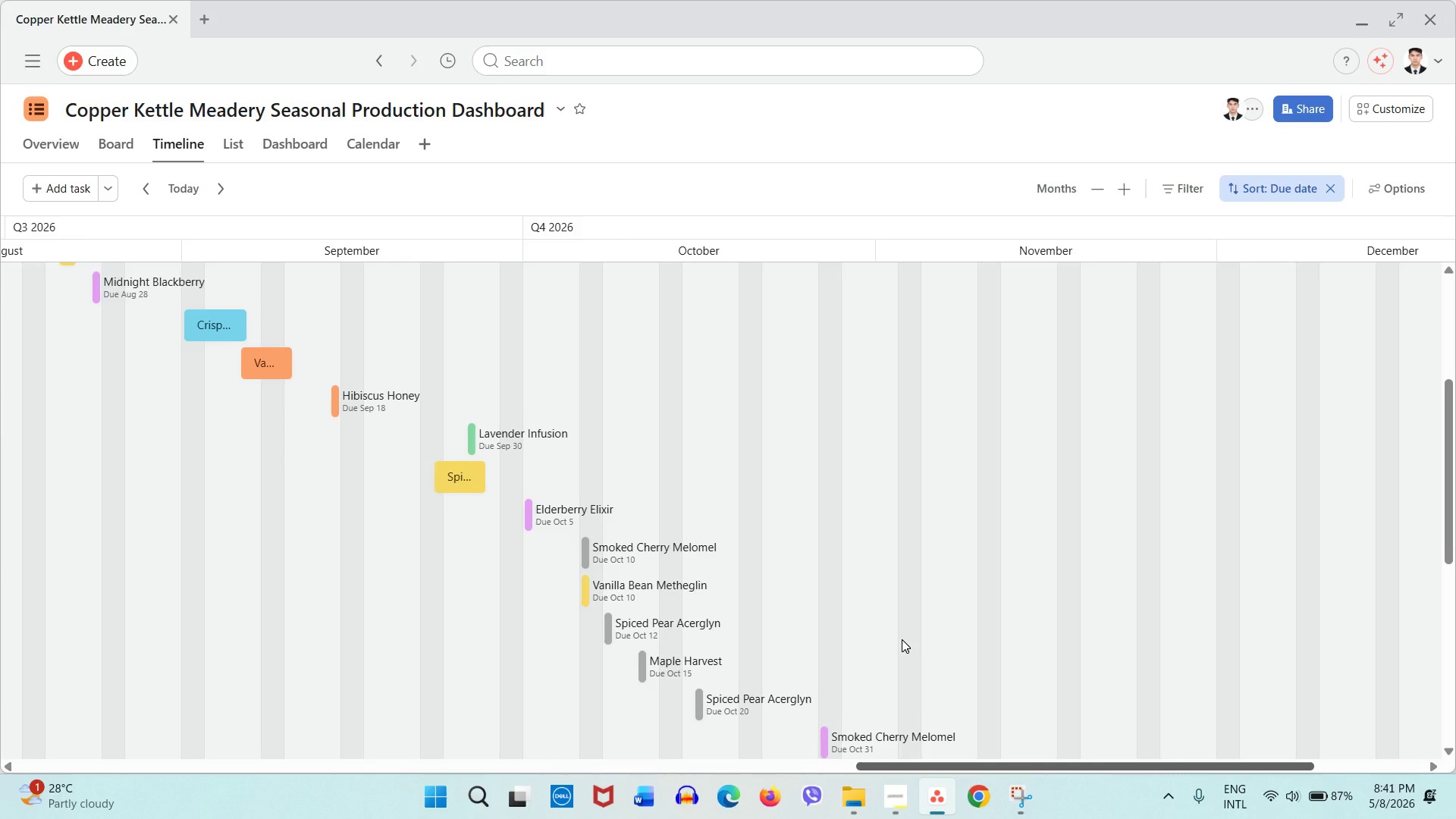 
scroll: coordinate [902, 639], scroll_direction: down, amount: 5.0
 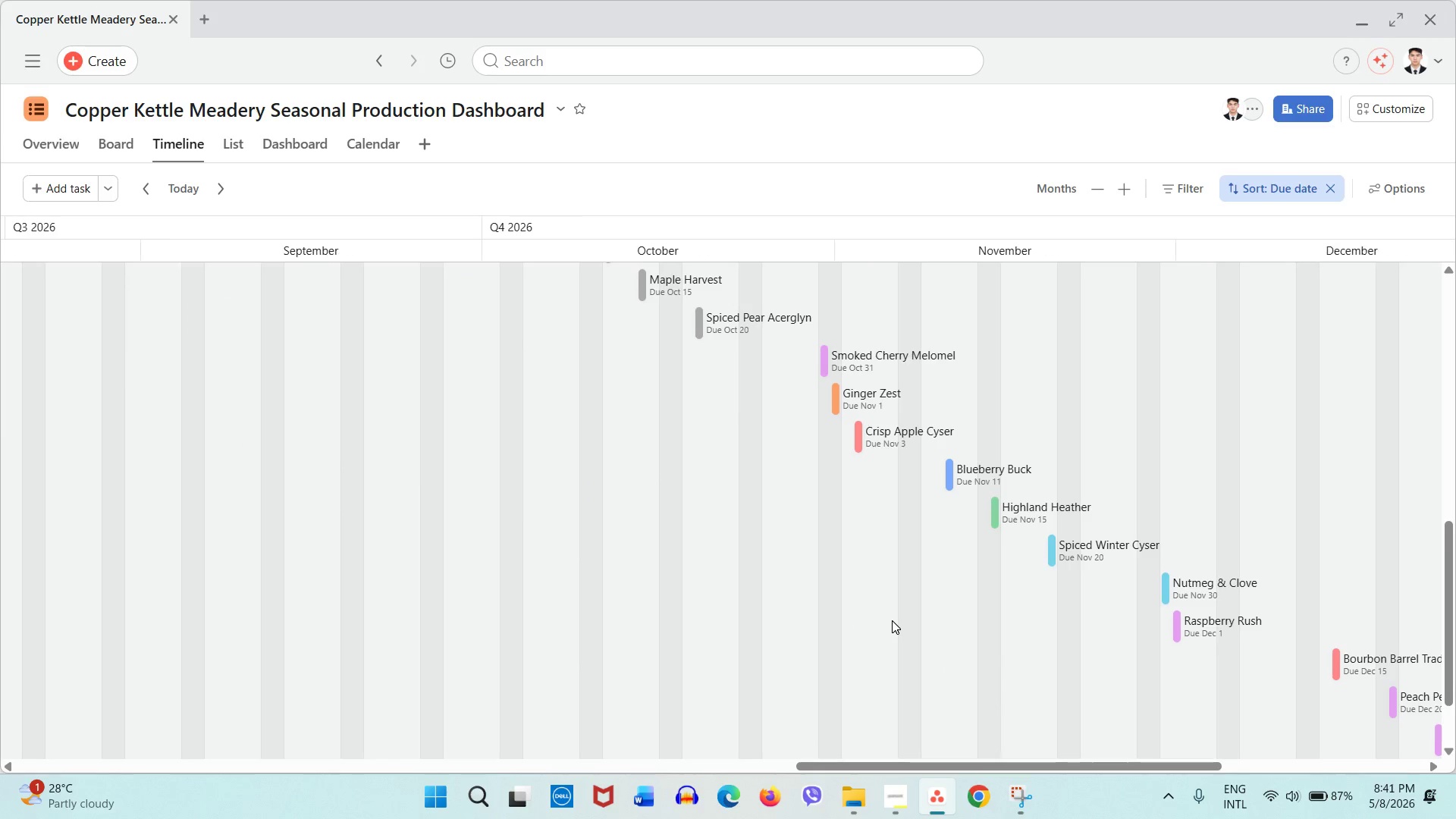 
scroll: coordinate [892, 620], scroll_direction: up, amount: 3.0
 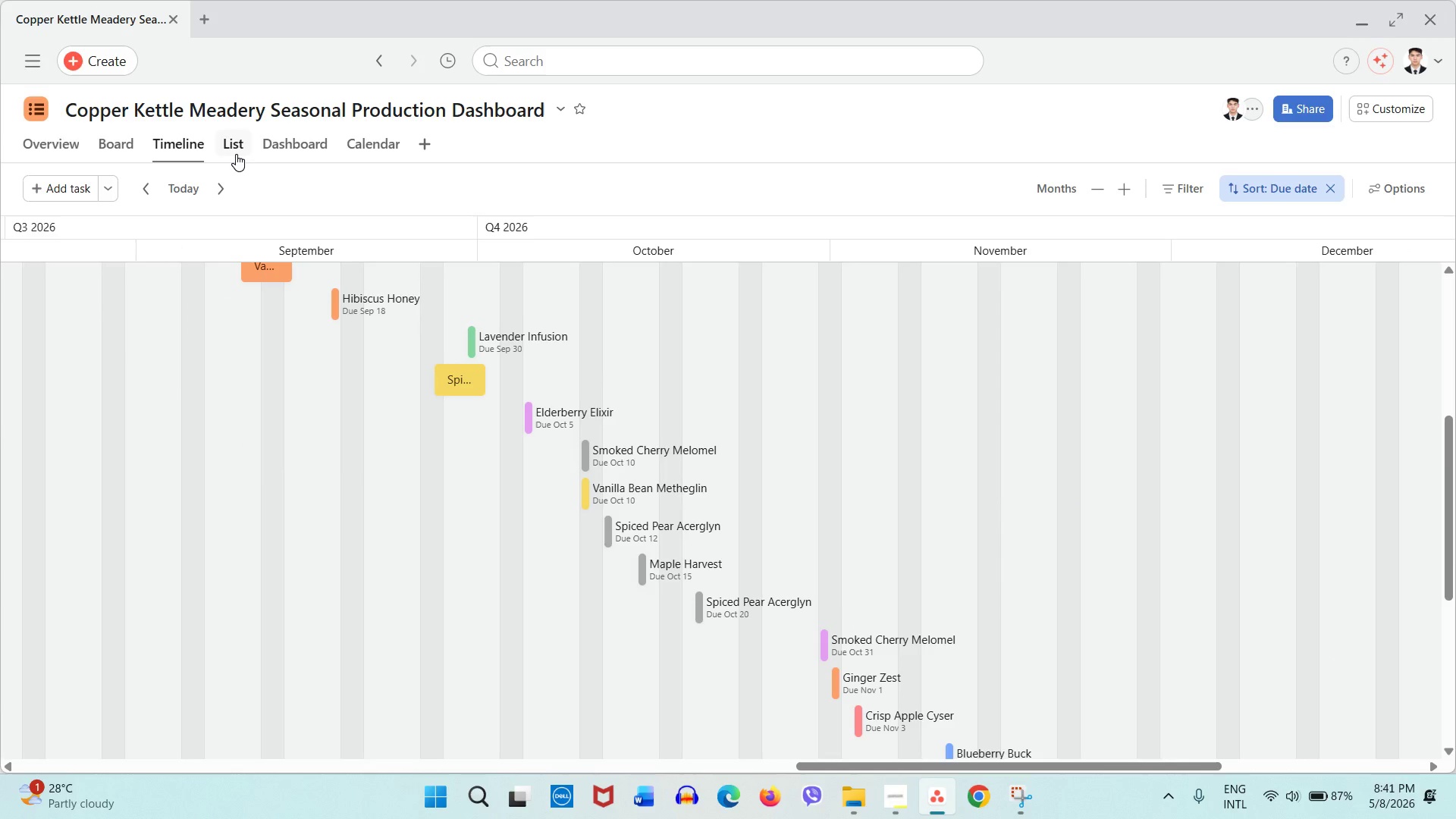 
left_click([236, 154])
 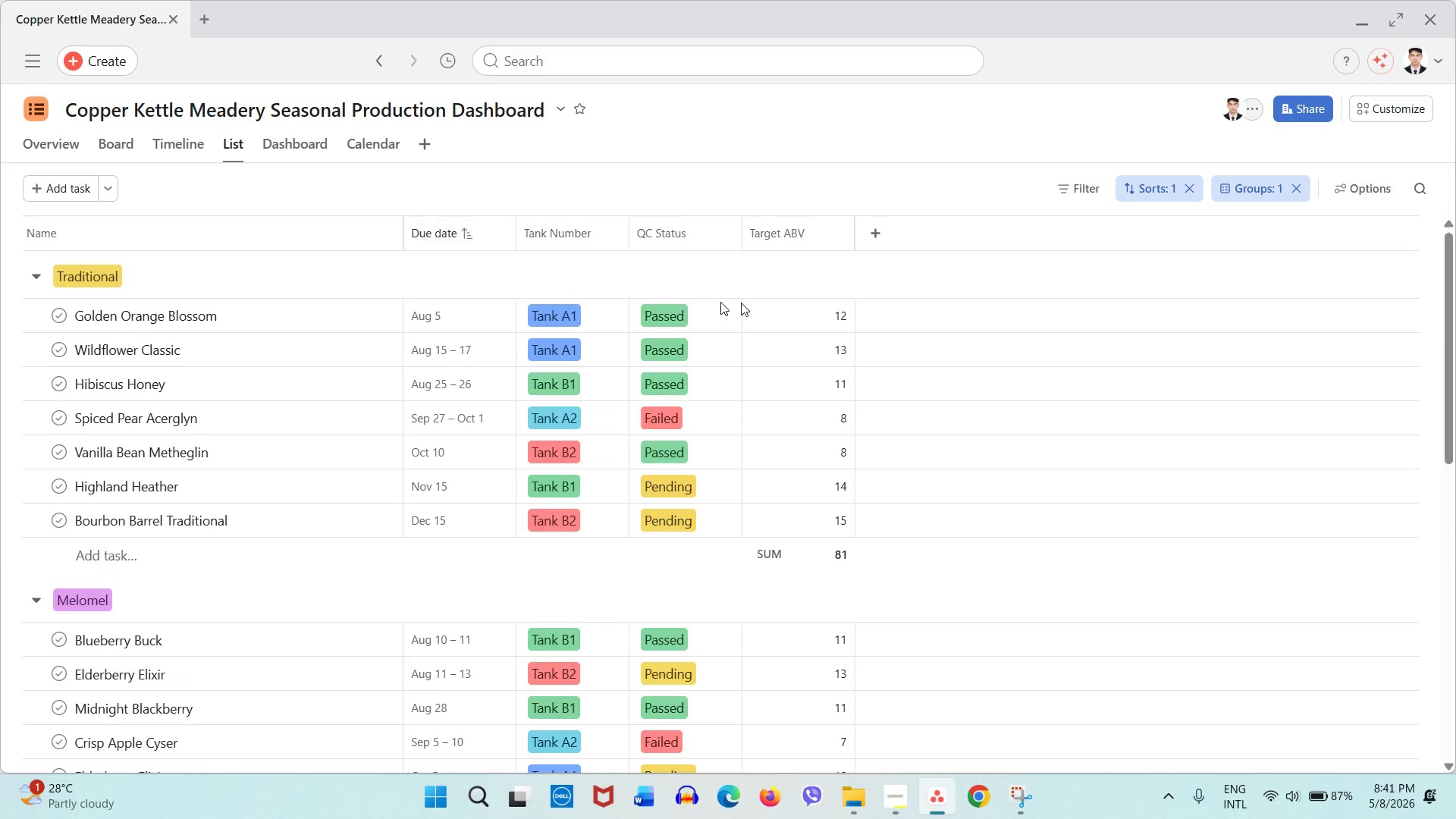 
scroll: coordinate [953, 351], scroll_direction: down, amount: 4.0
 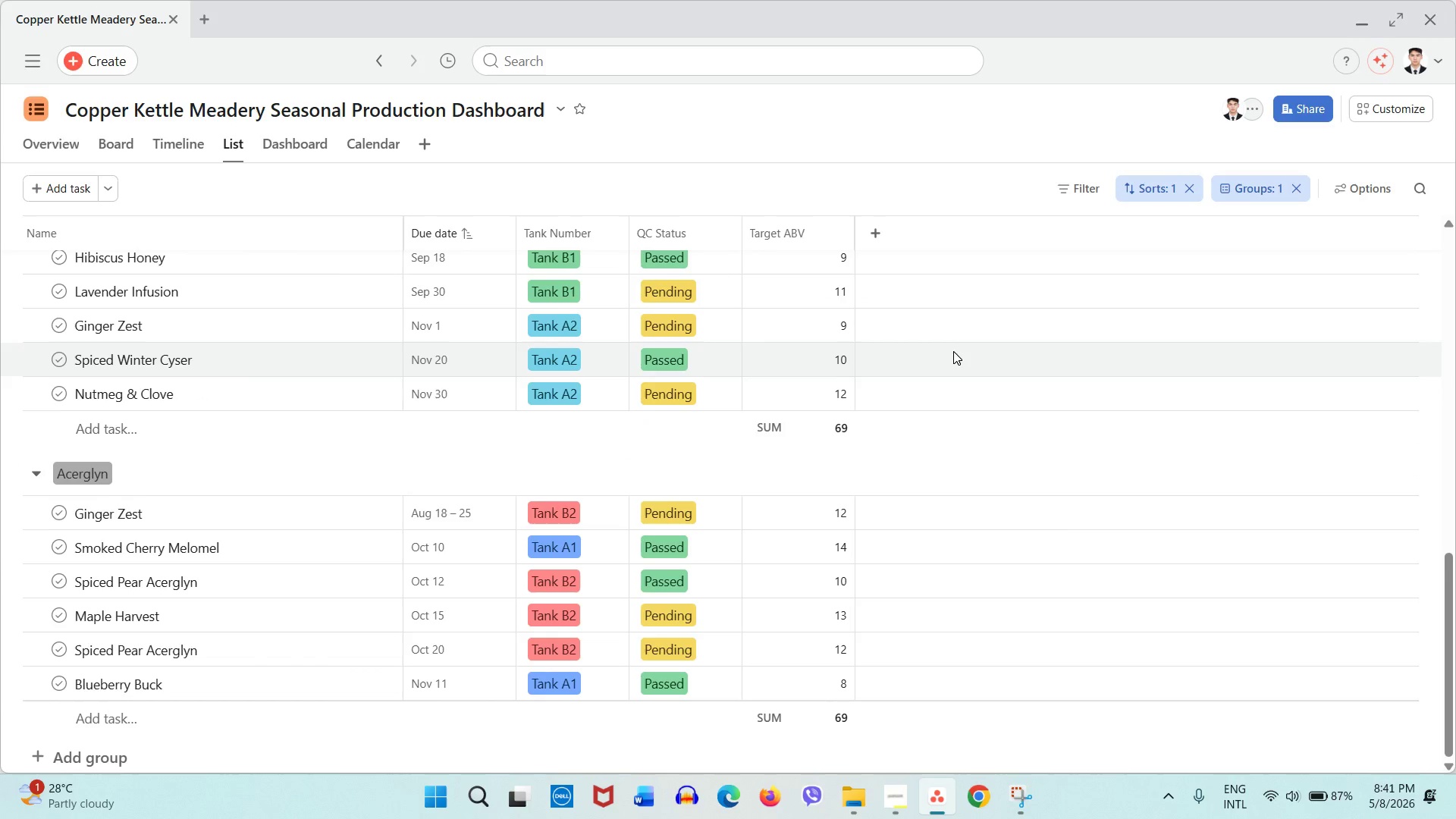 
scroll: coordinate [953, 351], scroll_direction: up, amount: 14.0
 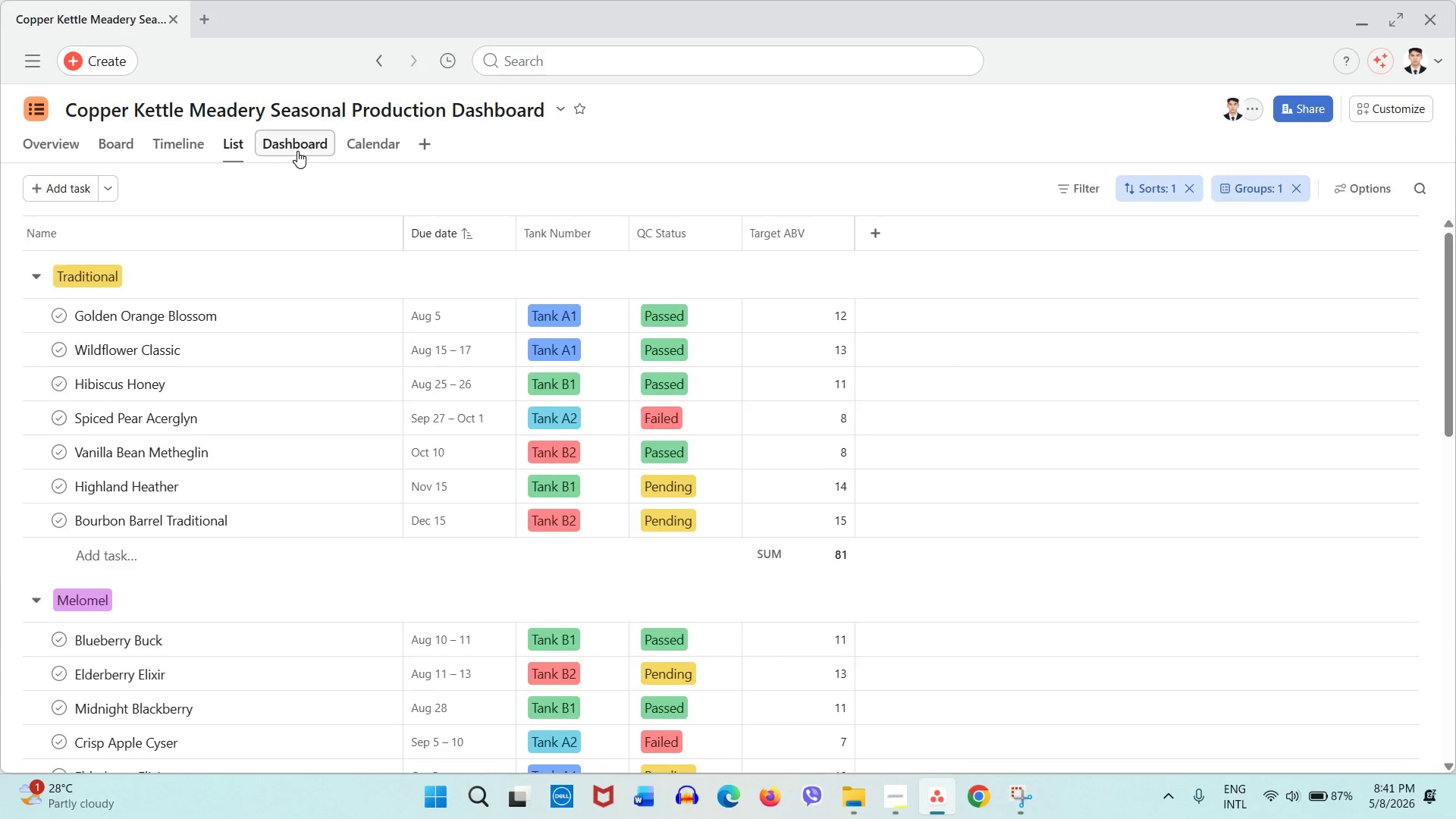 
left_click([297, 151])
 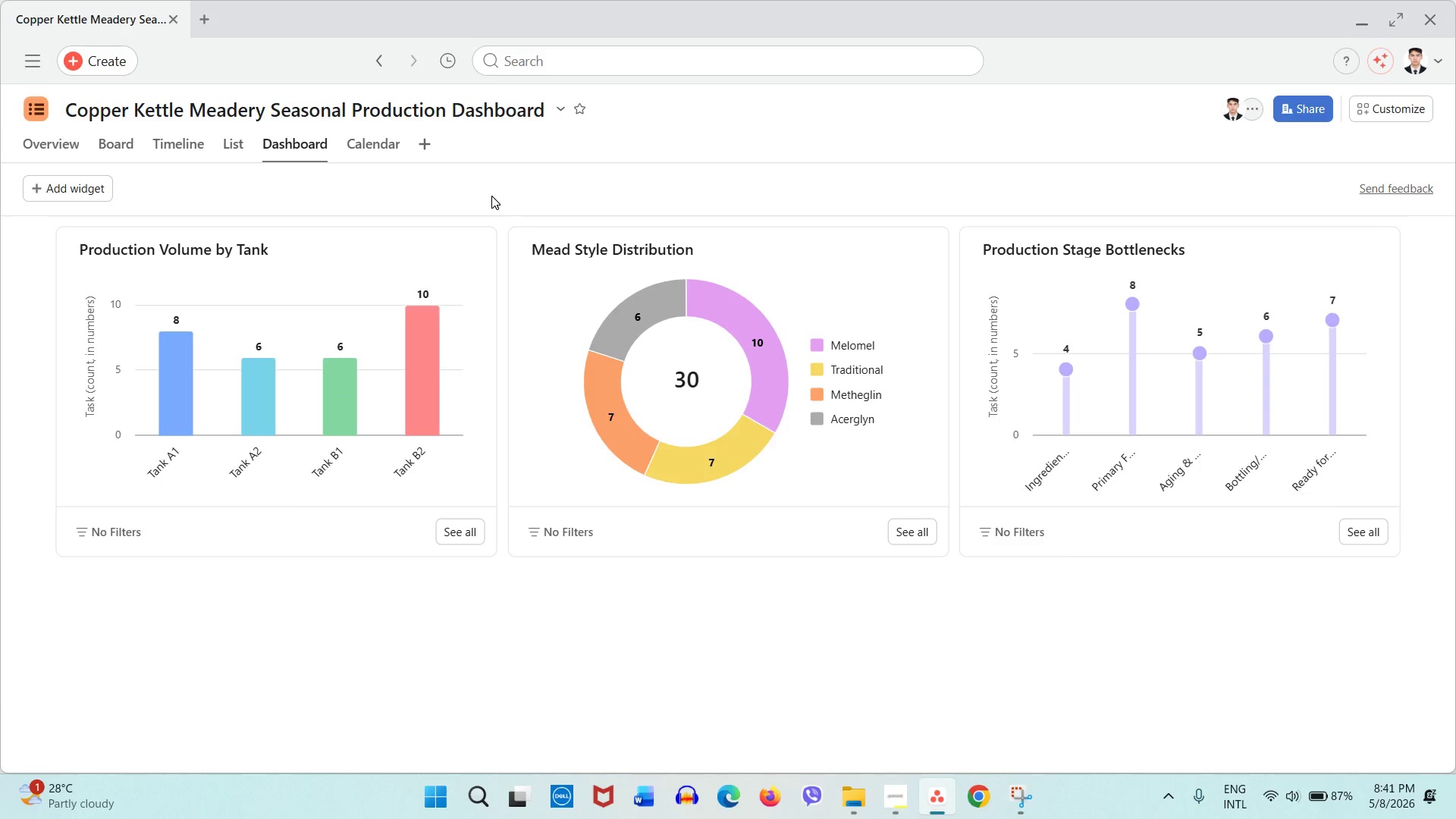 
wait(10.78)
 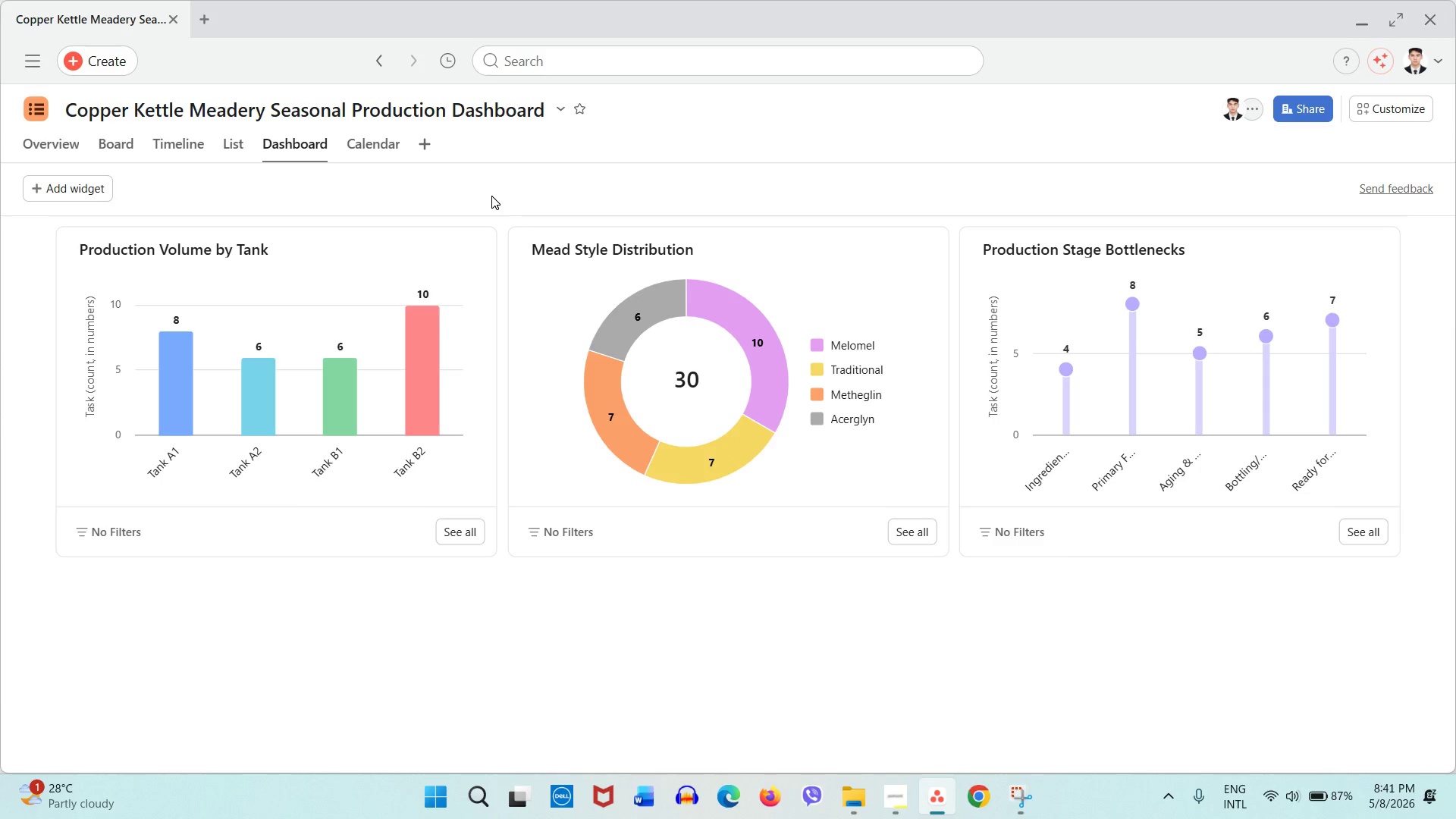 
left_click([668, 40])
 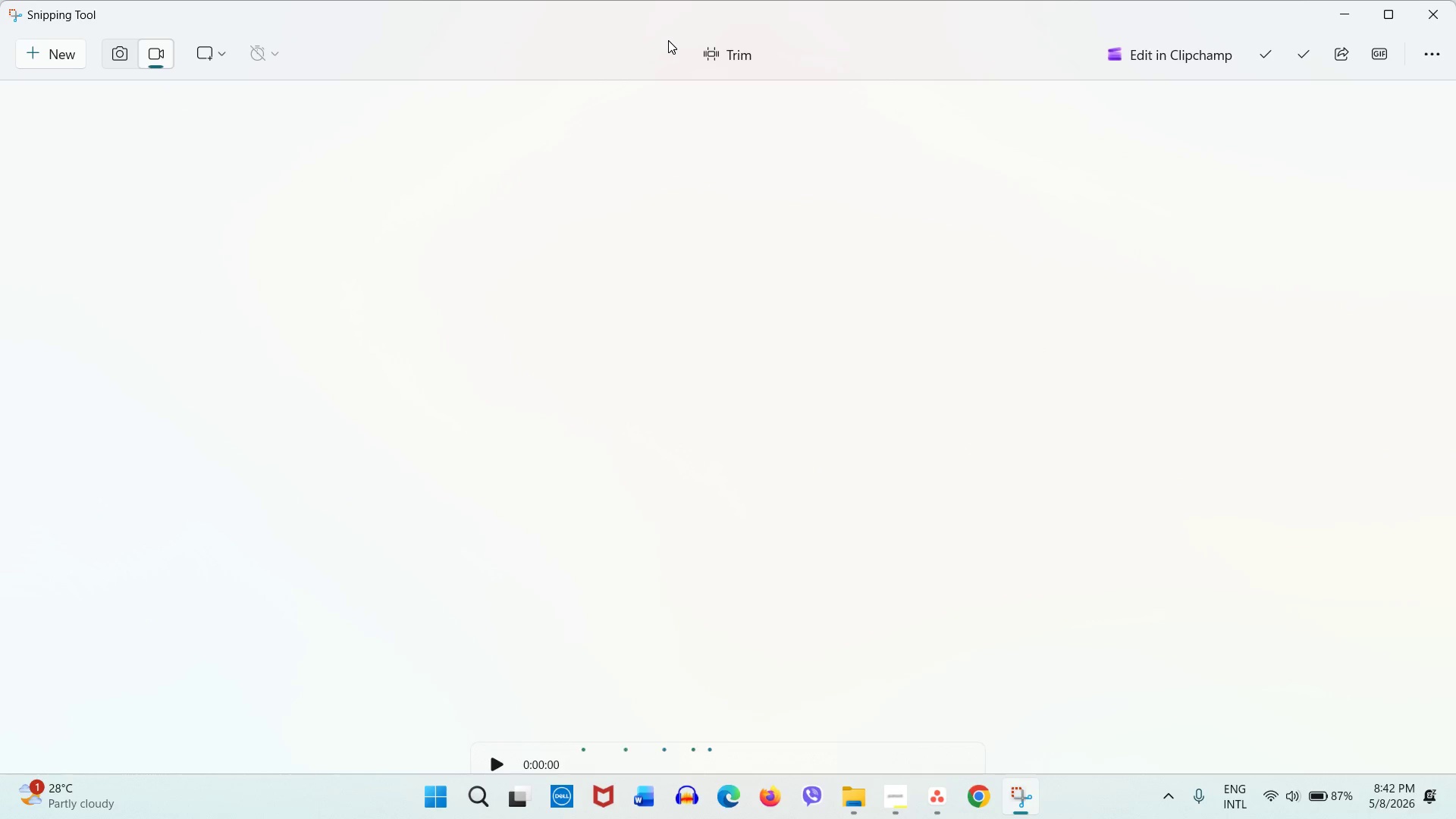 
wait(9.12)
 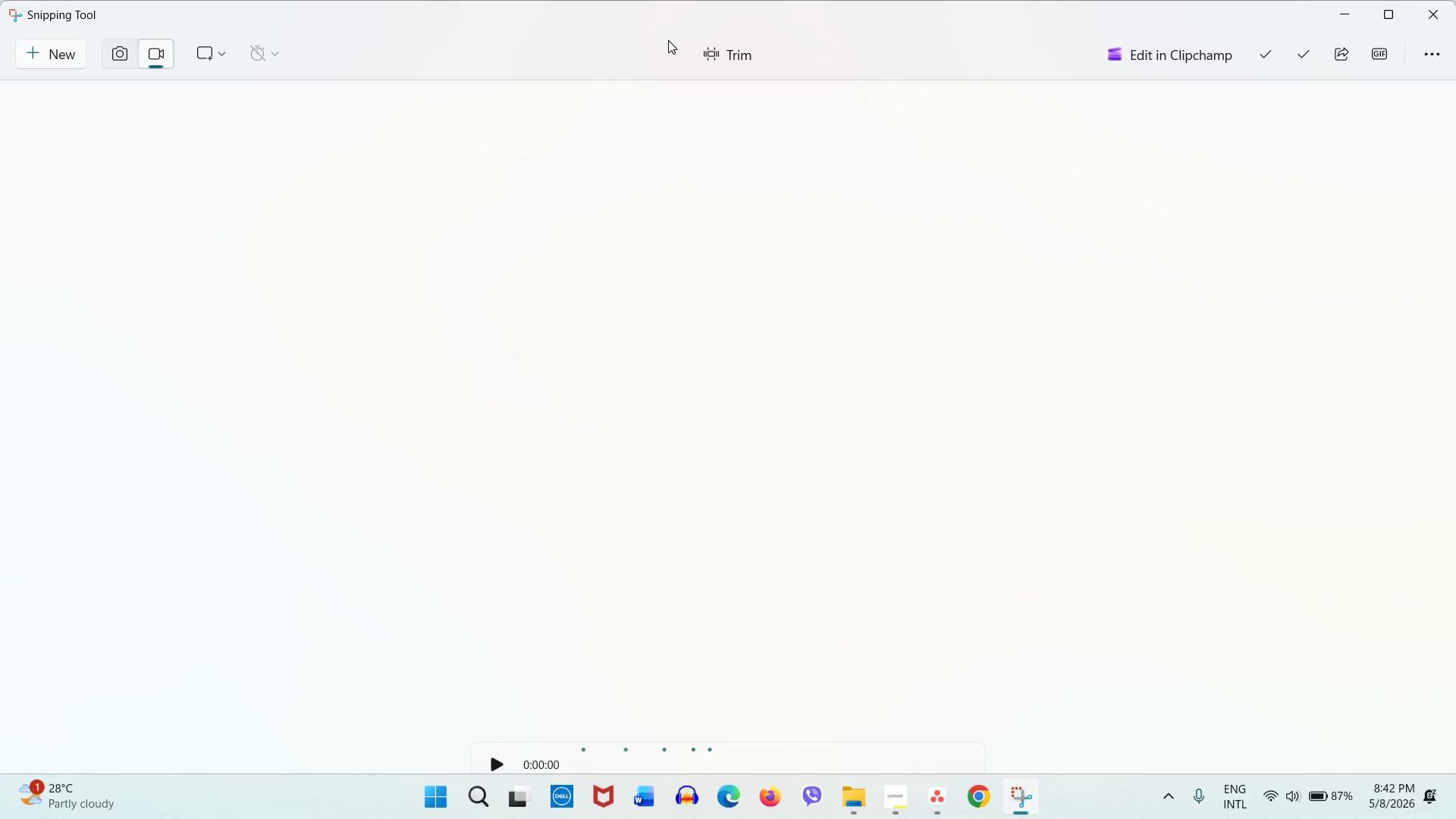 
left_click([1262, 60])
 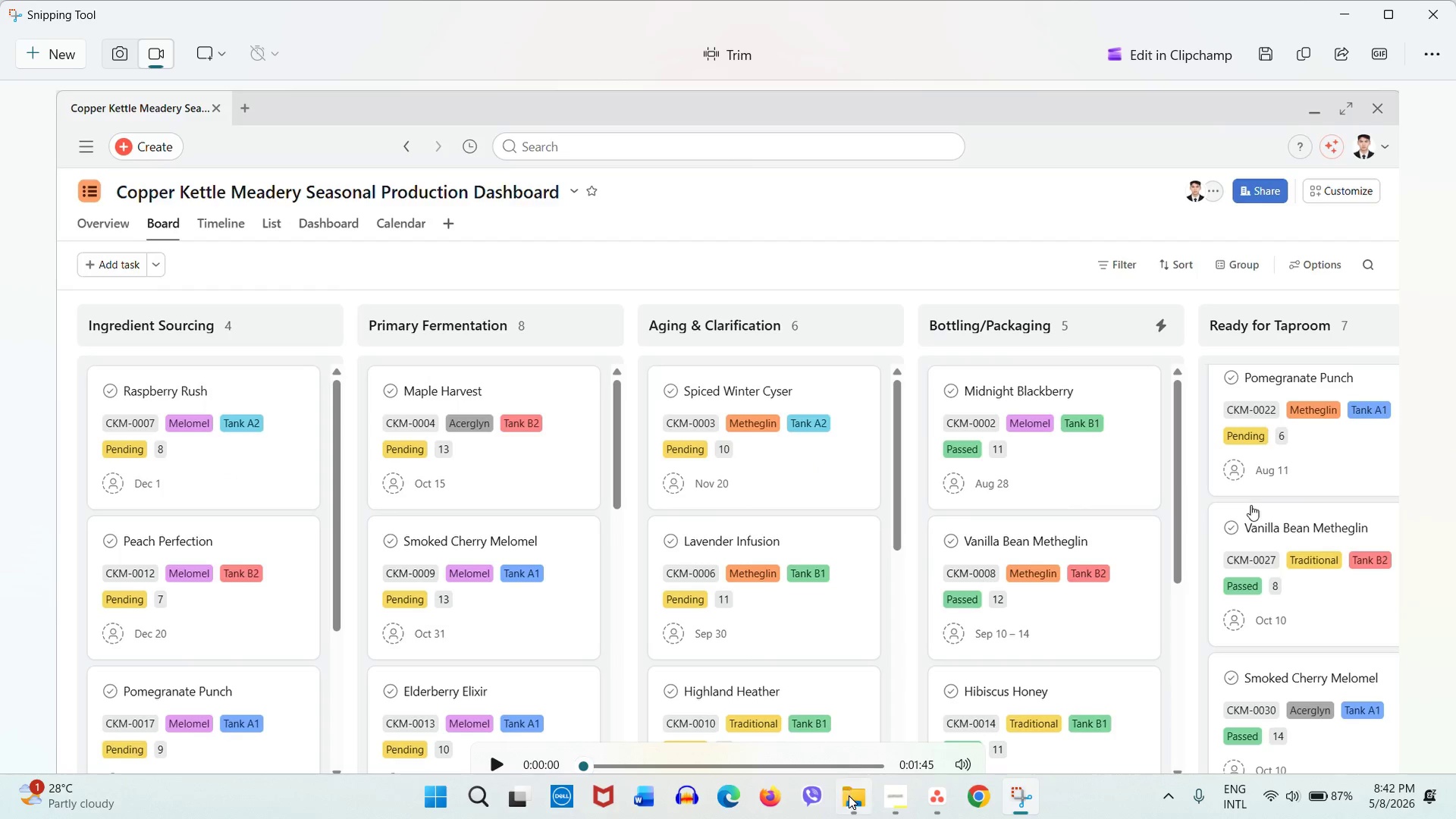 
mouse_move([824, 780])
 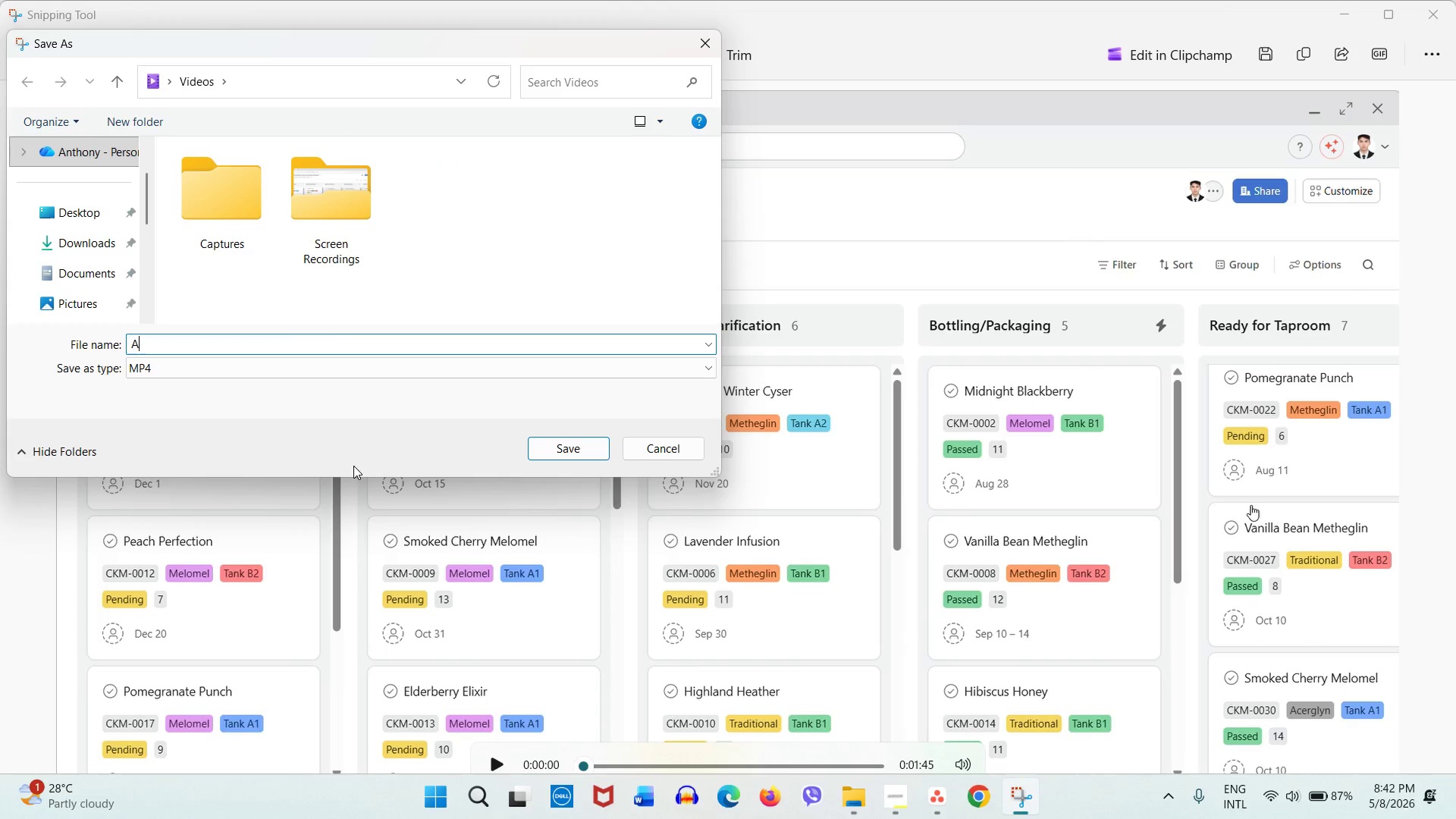 
type(ASANA RECORD 11)
key(NumpadEnter)
 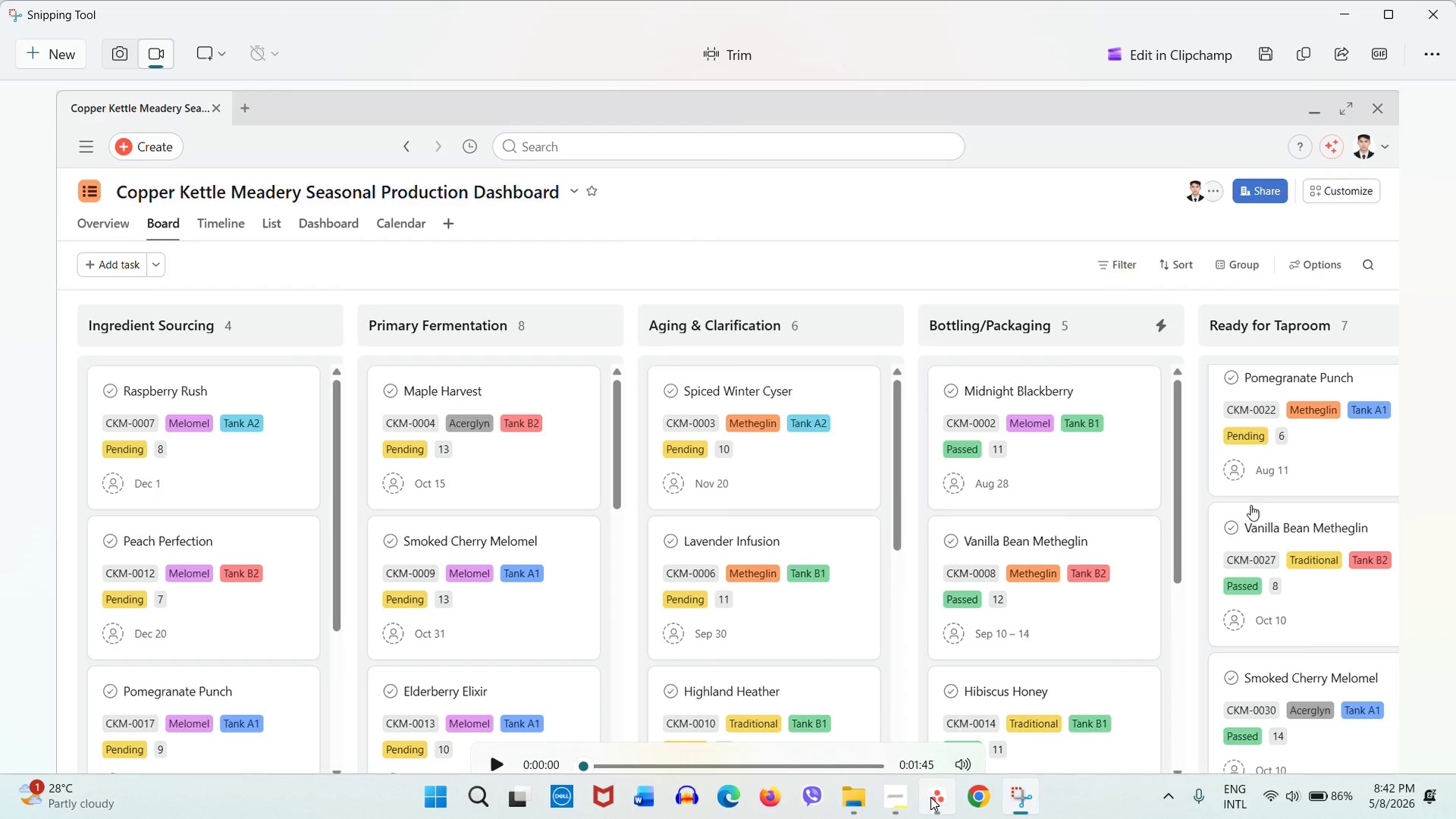 
wait(6.66)
 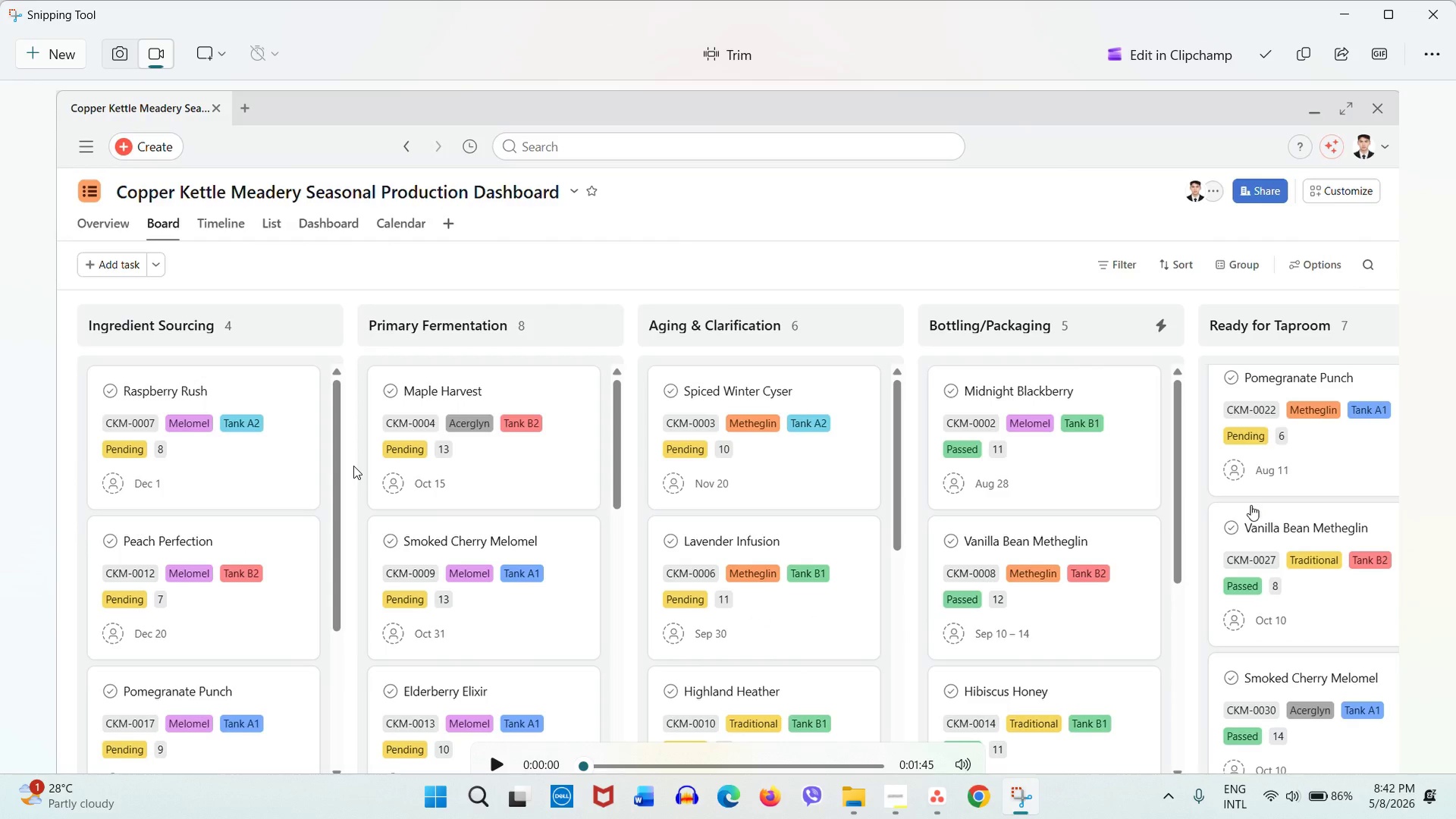 
left_click([930, 802])
 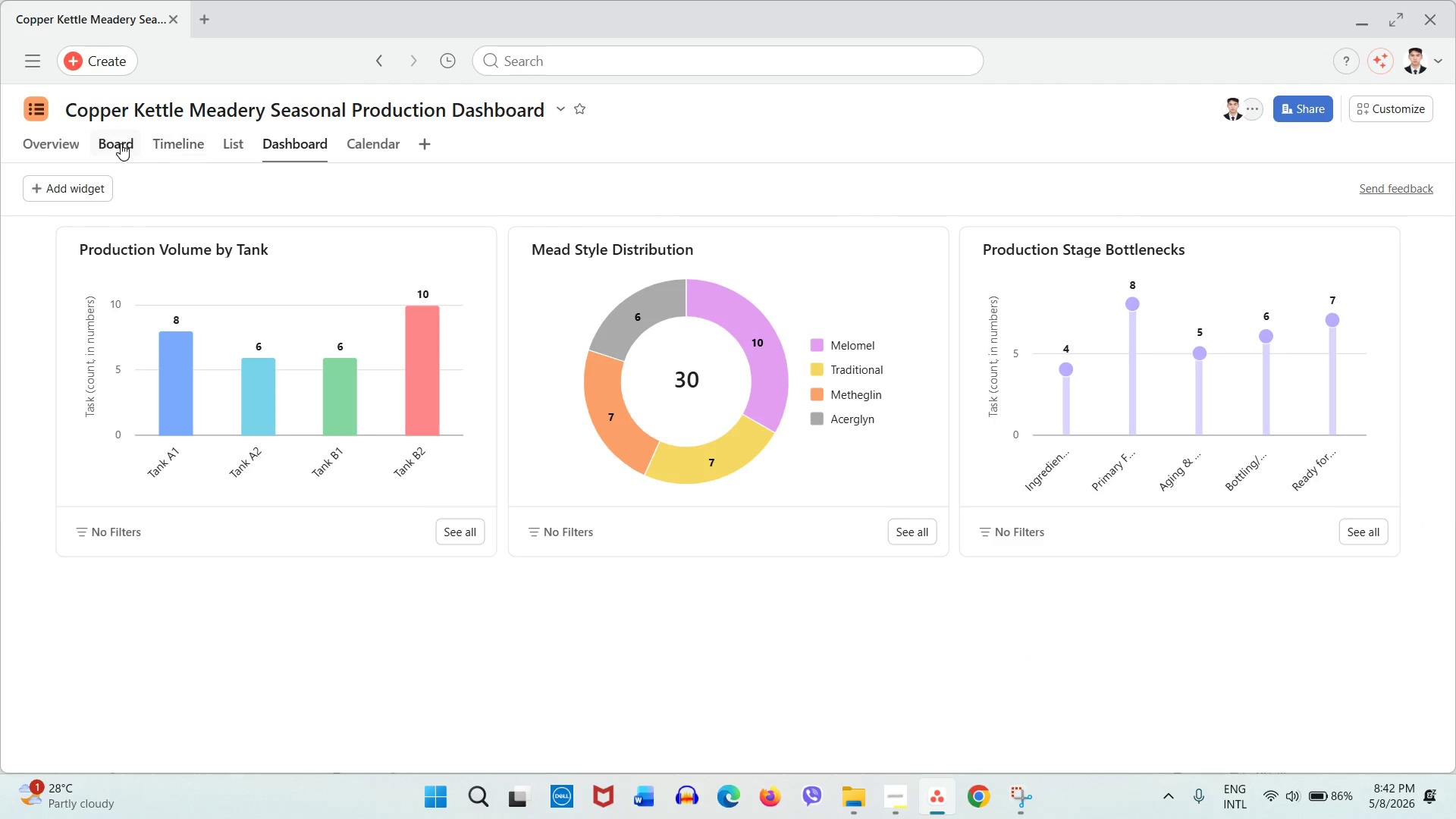 
left_click([121, 143])
 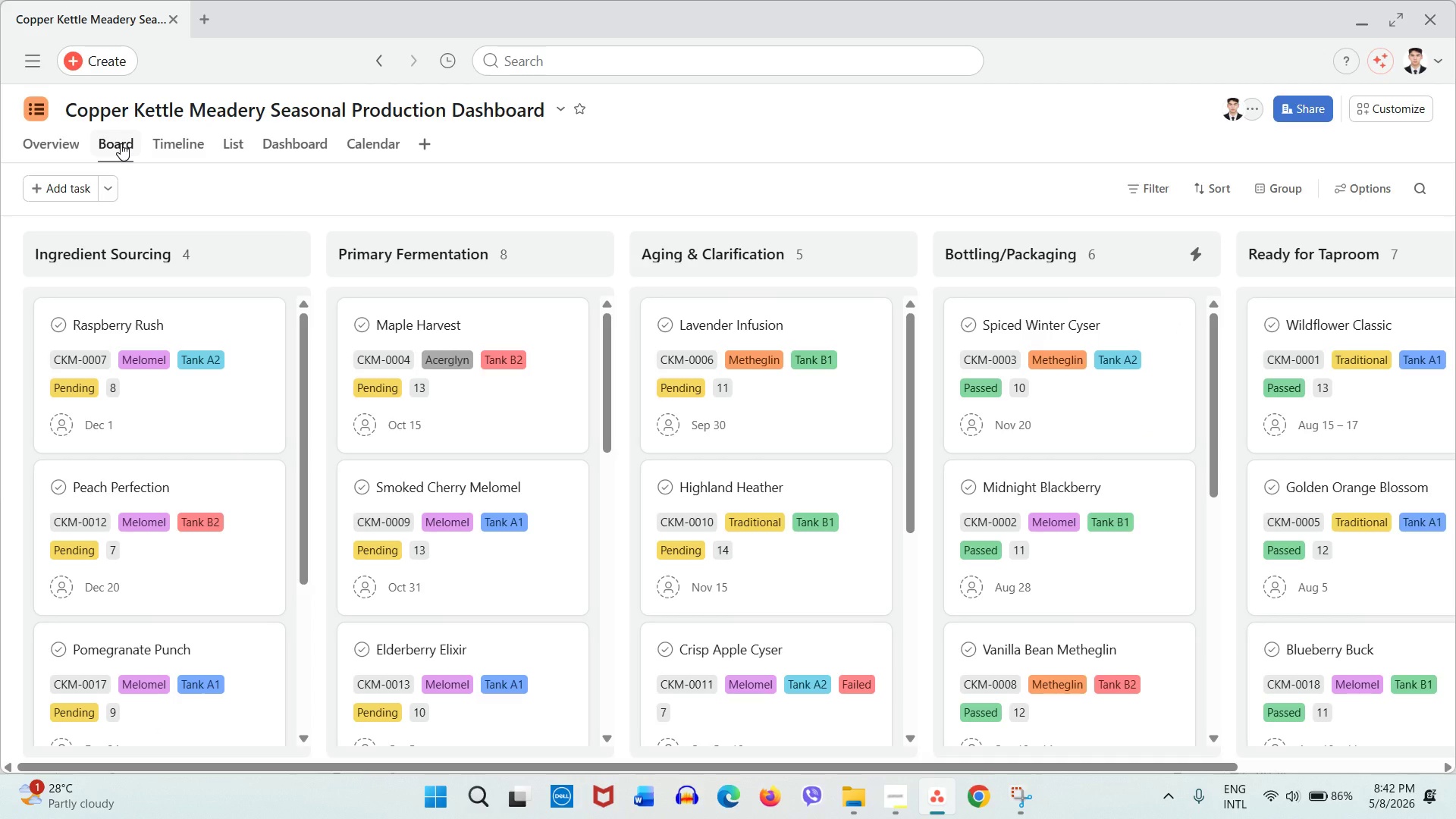 
wait(20.22)
 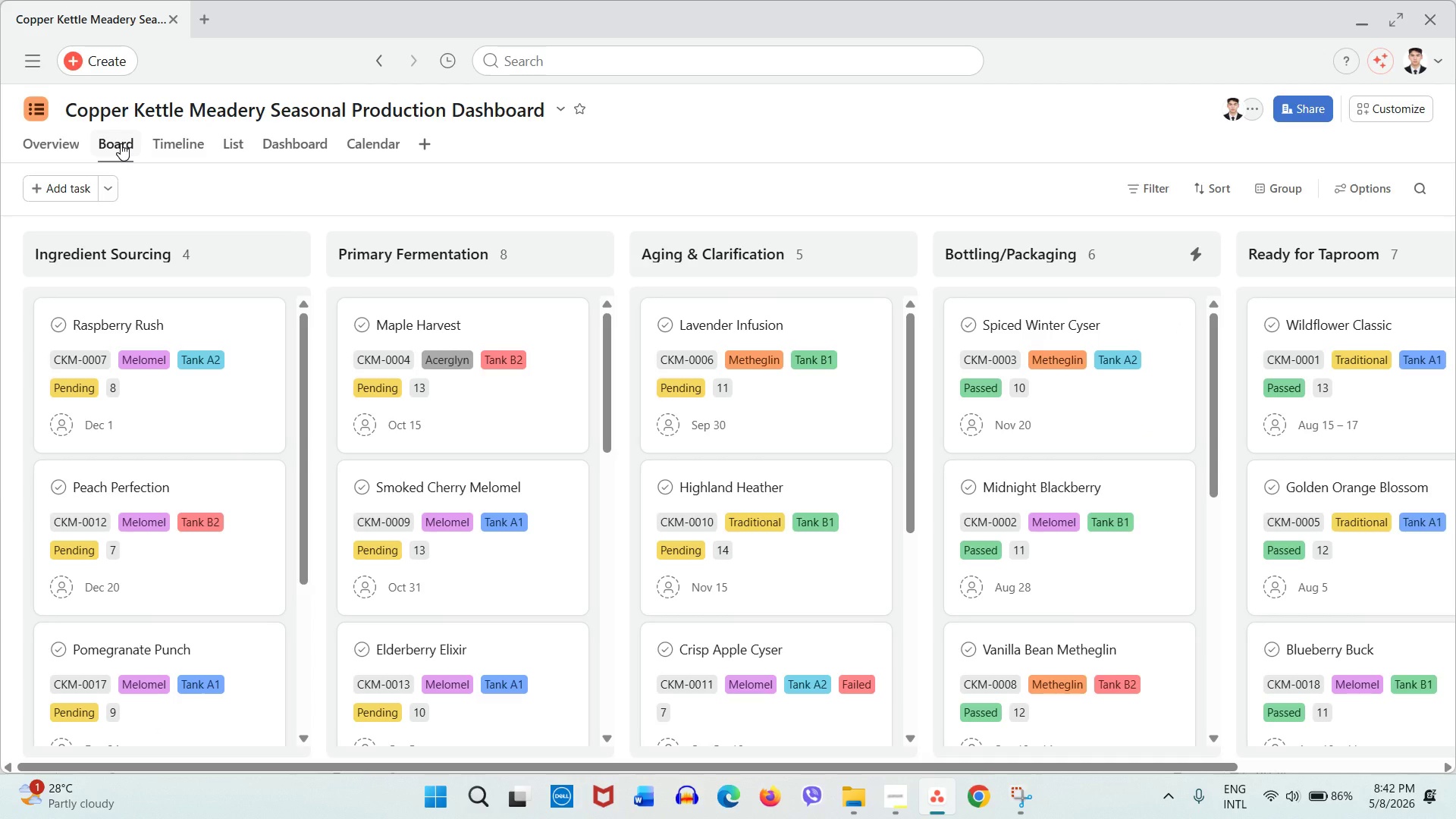 
left_click([1116, 422])
 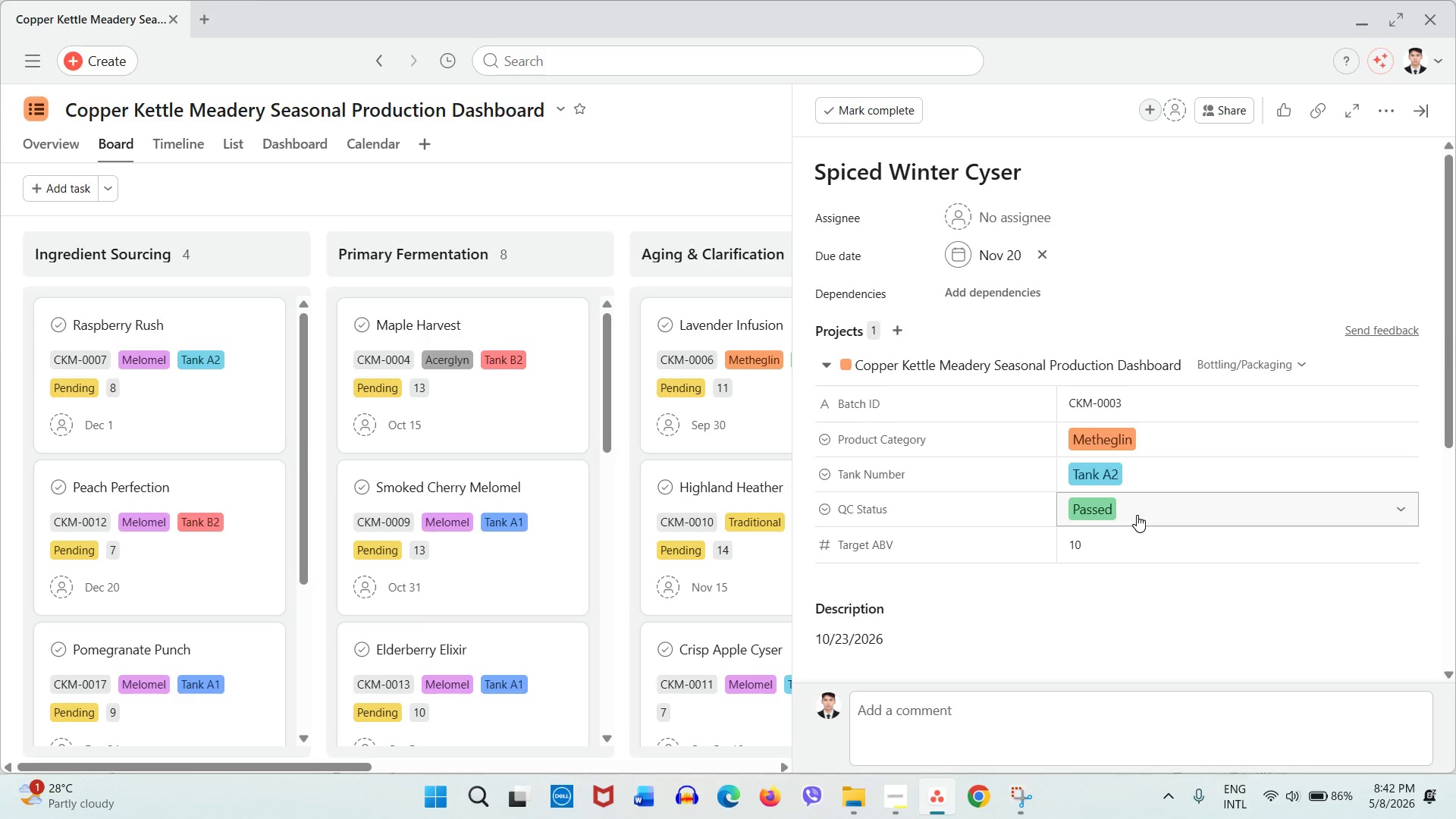 
wait(7.81)
 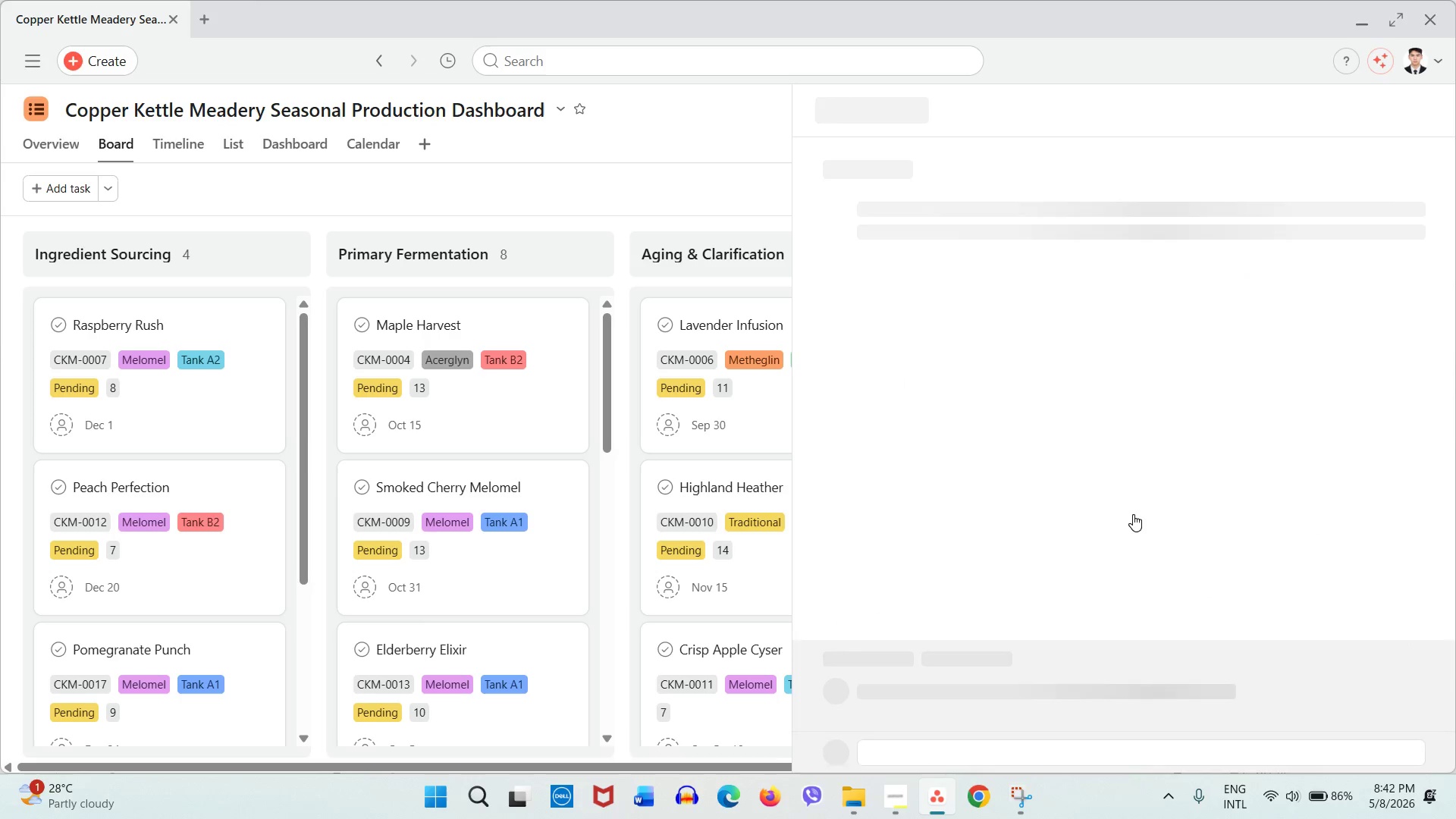 
scroll: coordinate [1219, 580], scroll_direction: down, amount: 5.0
 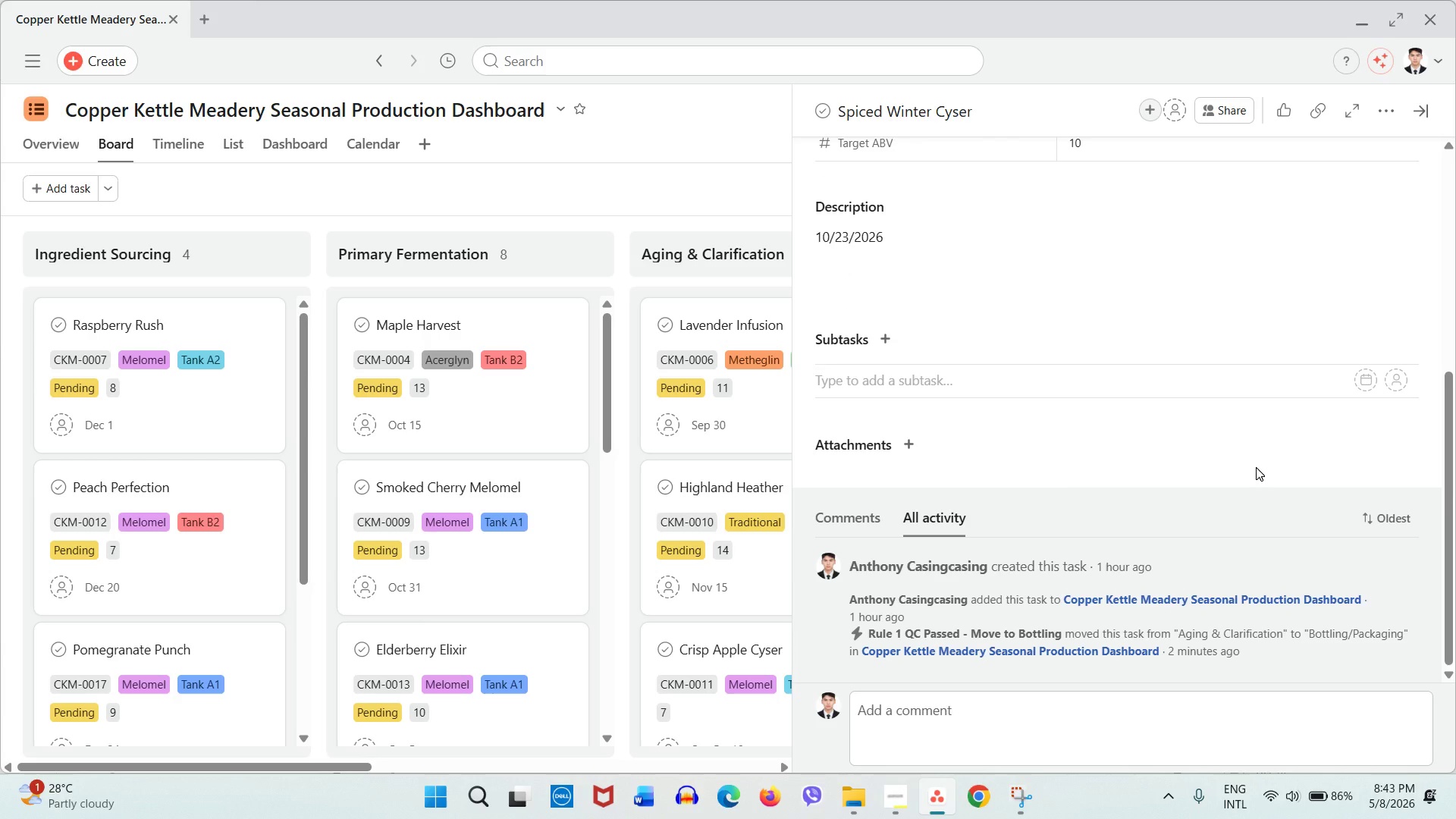 
key(Meta+Shift+S)
 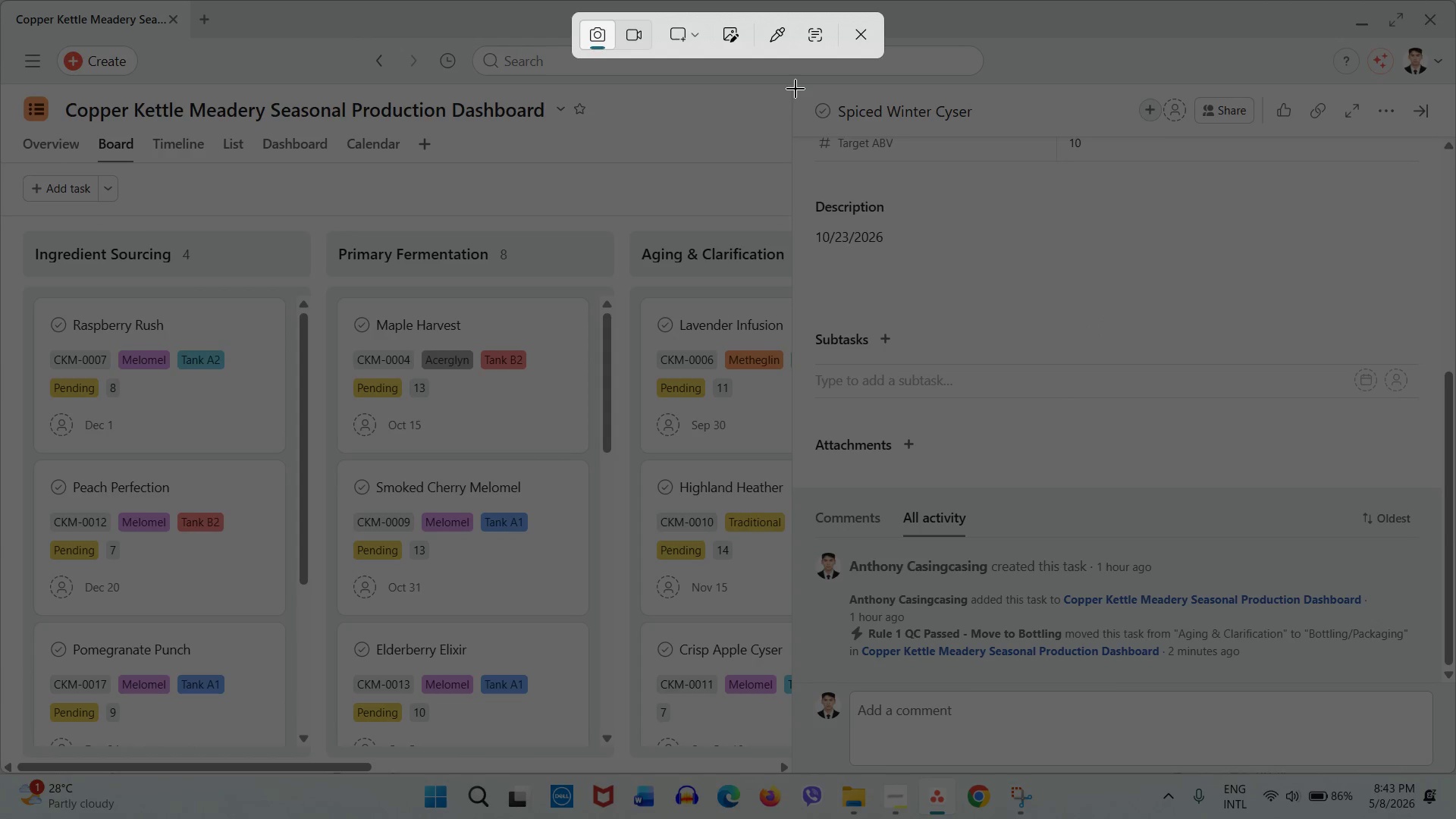 
left_click_drag(start_coordinate=[797, 89], to_coordinate=[1455, 770])
 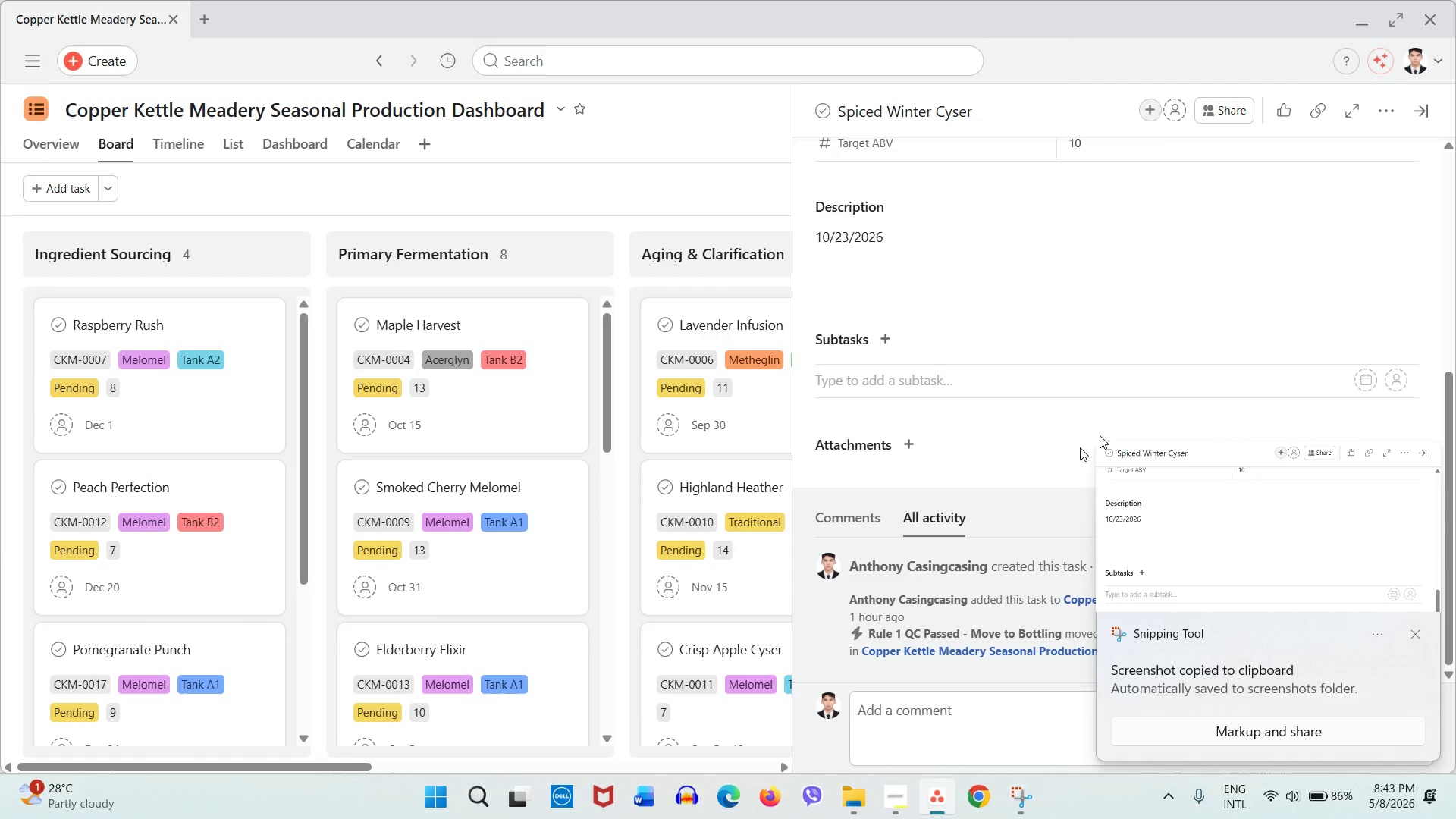 
wait(5.62)
 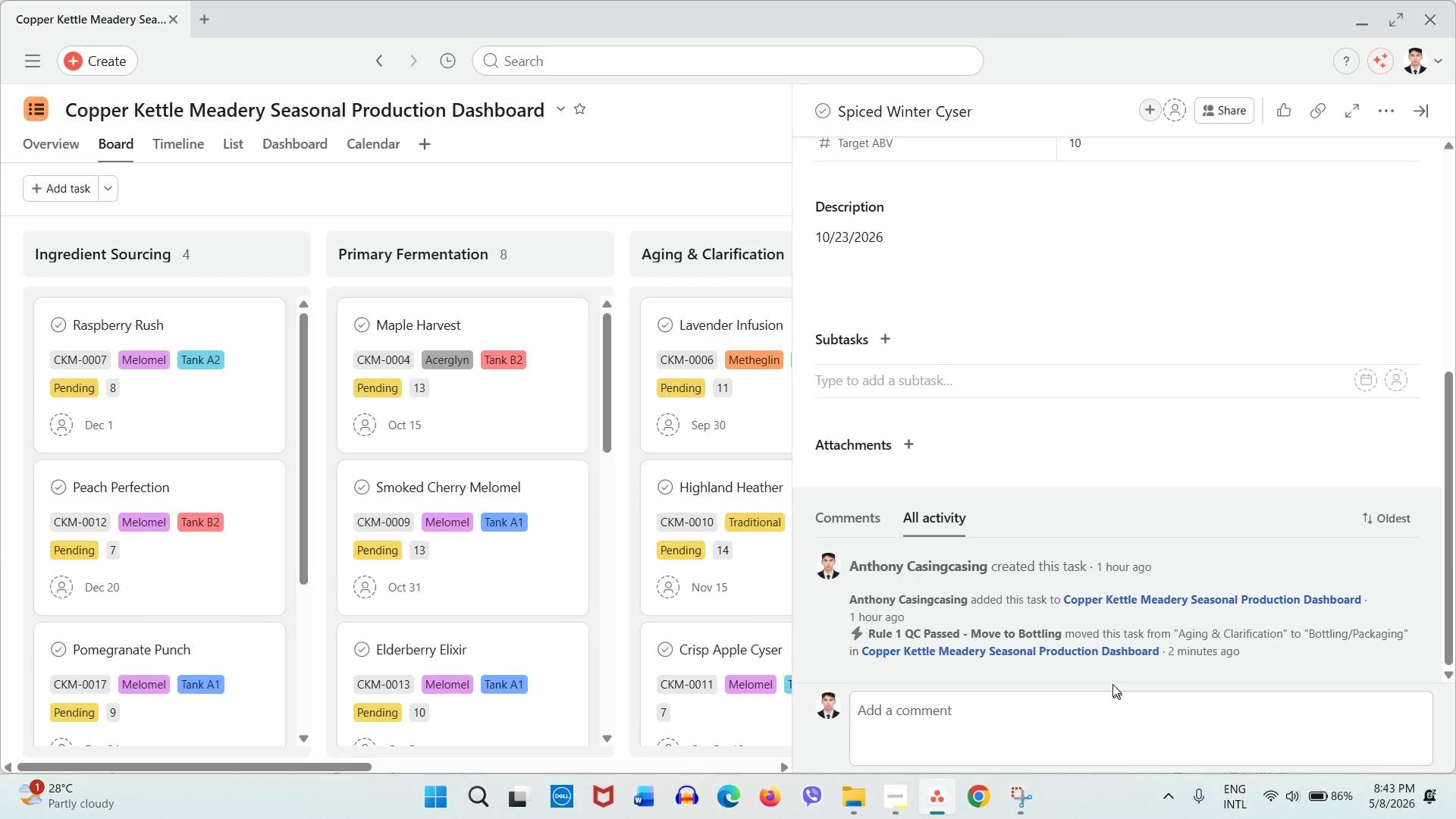 
left_click([595, 177])
 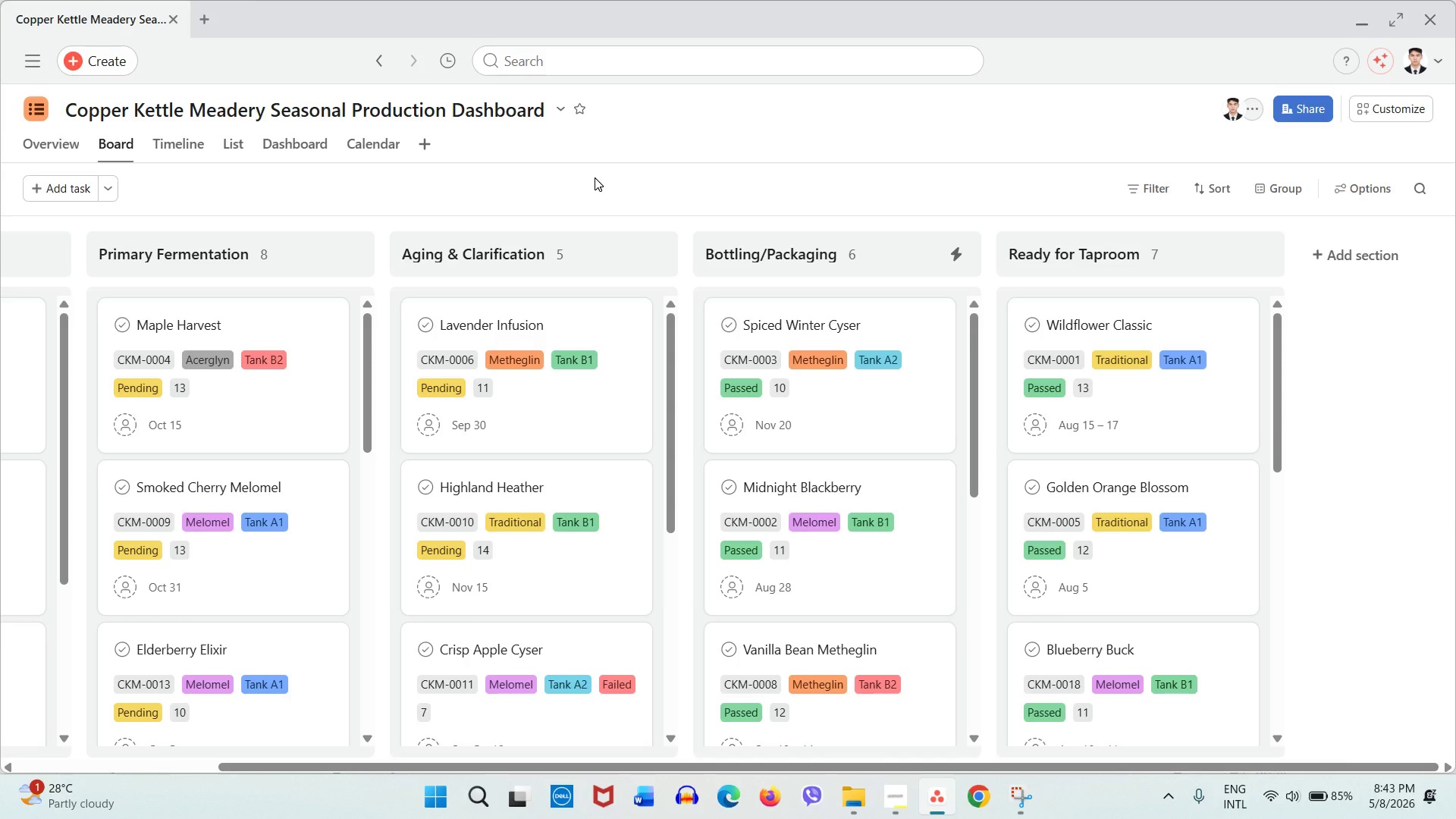 
wait(14.66)
 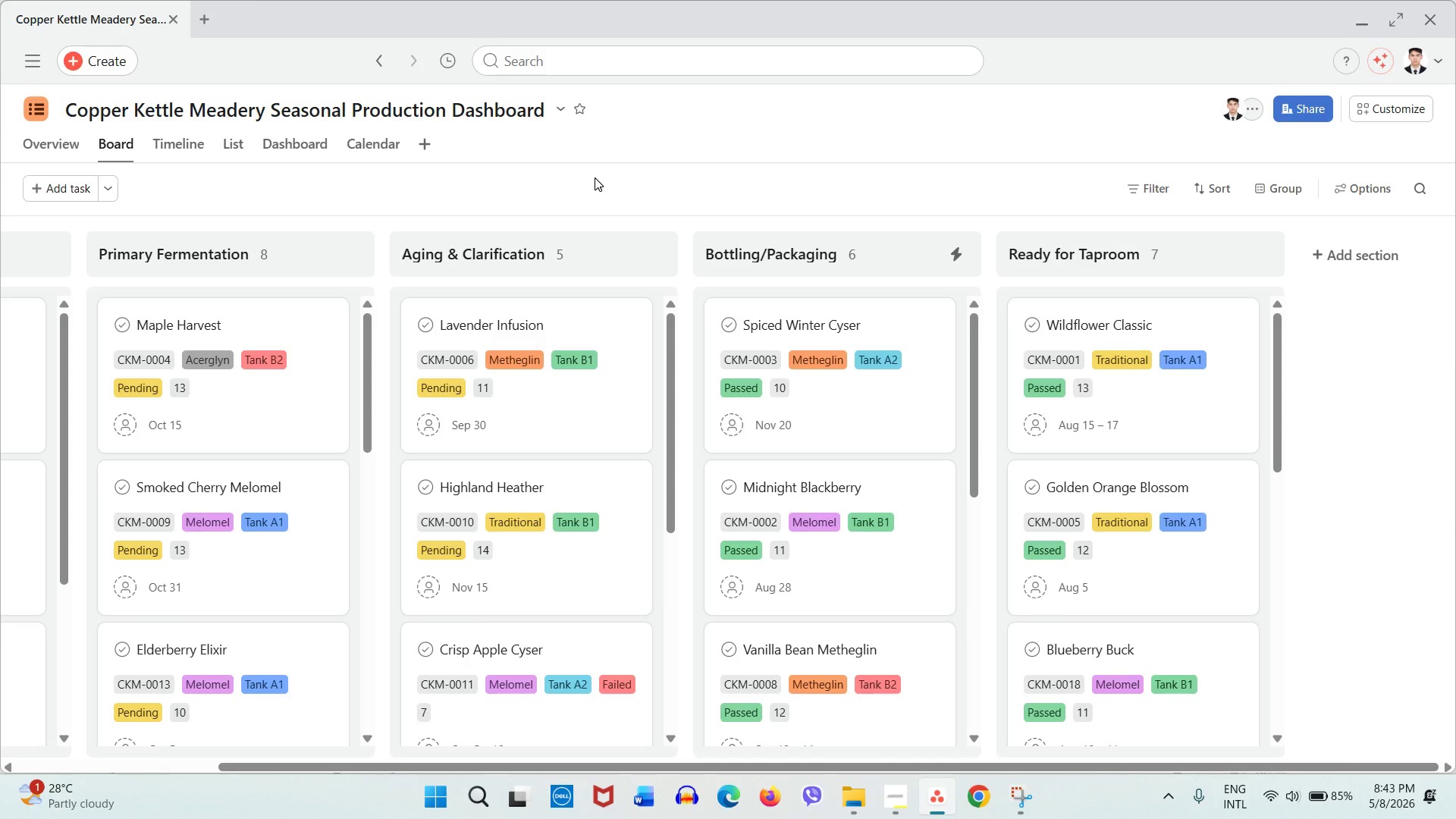 
left_click([108, 325])
 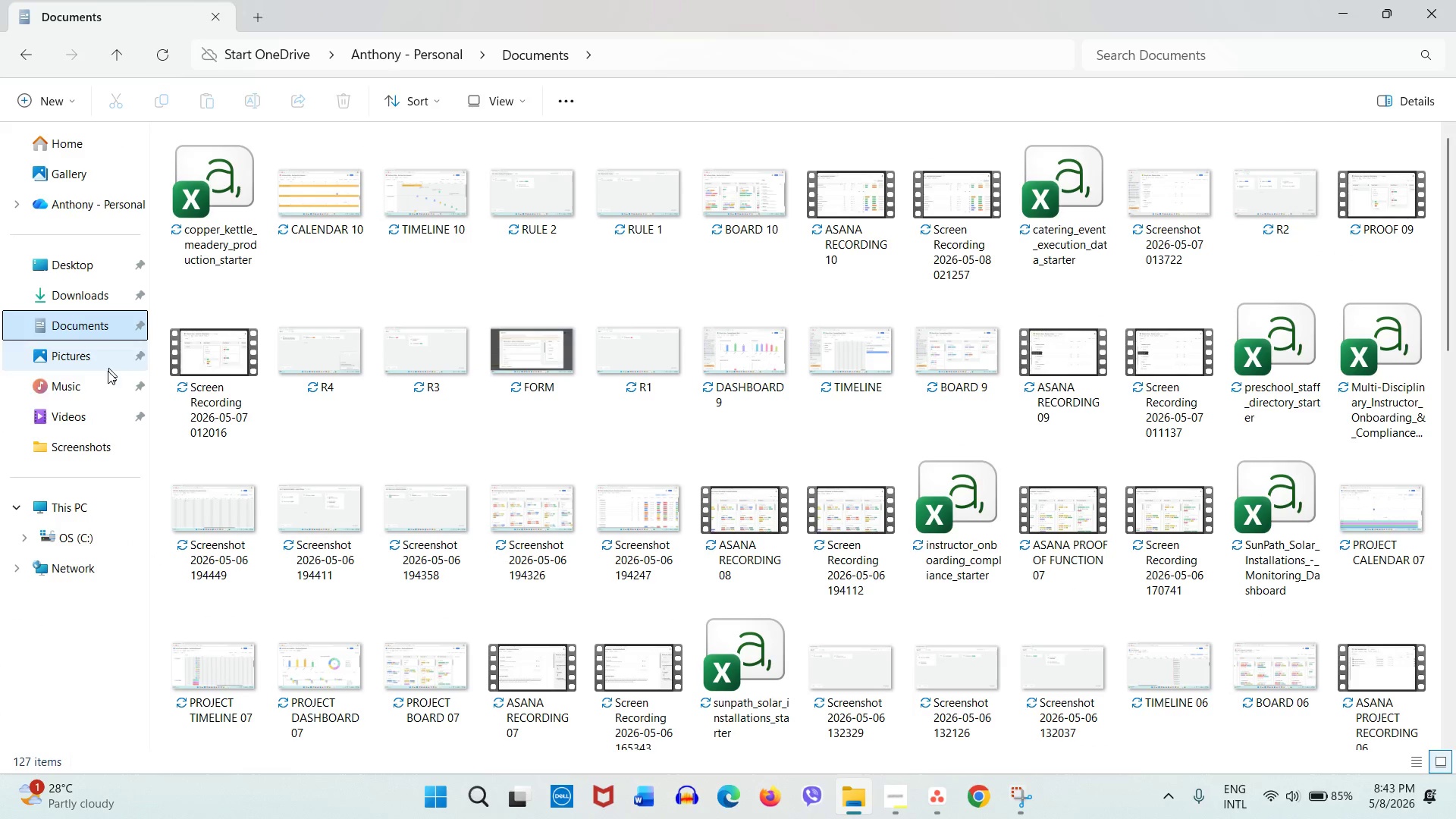 
left_click([98, 363])
 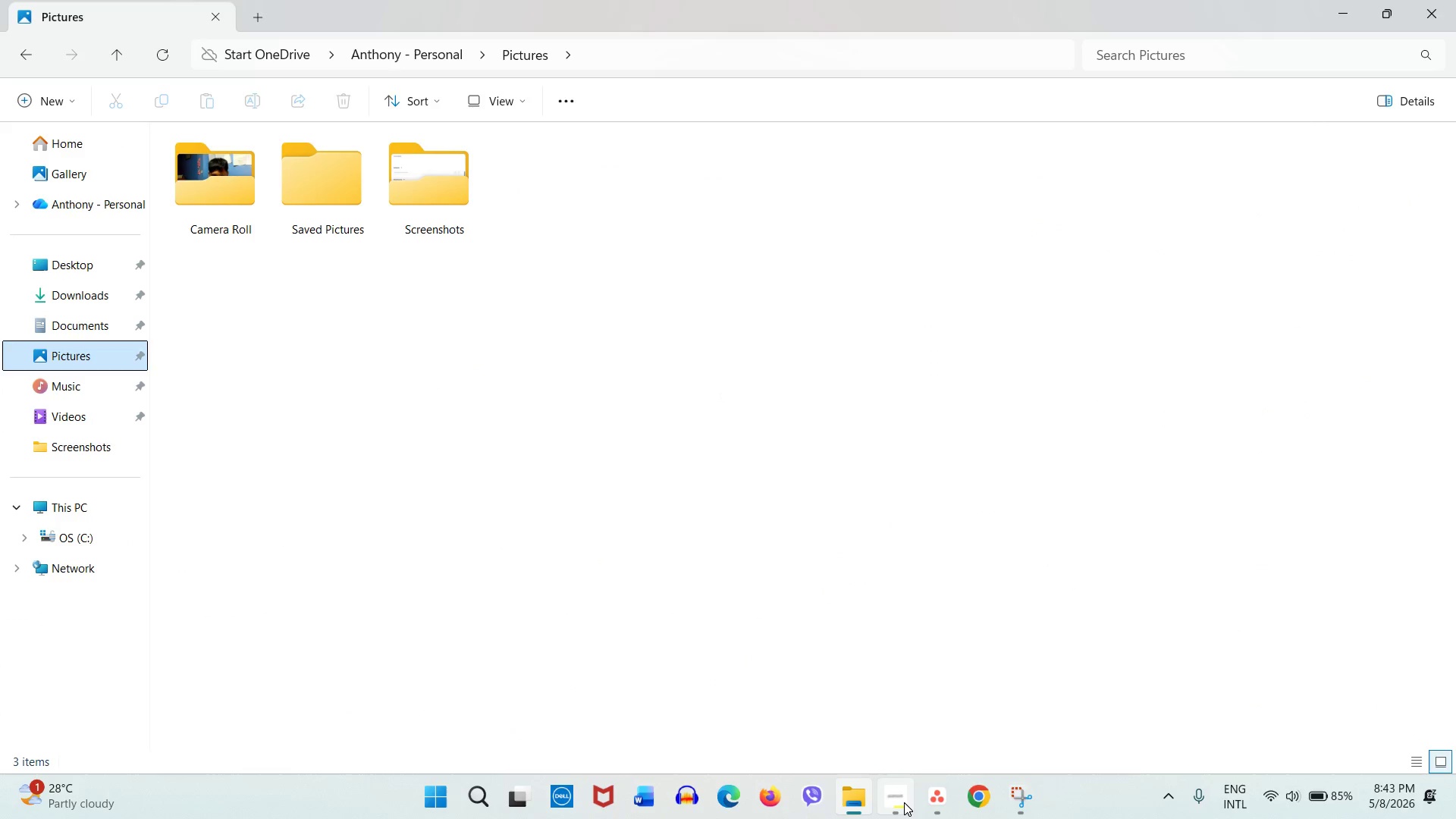 
left_click([904, 802])